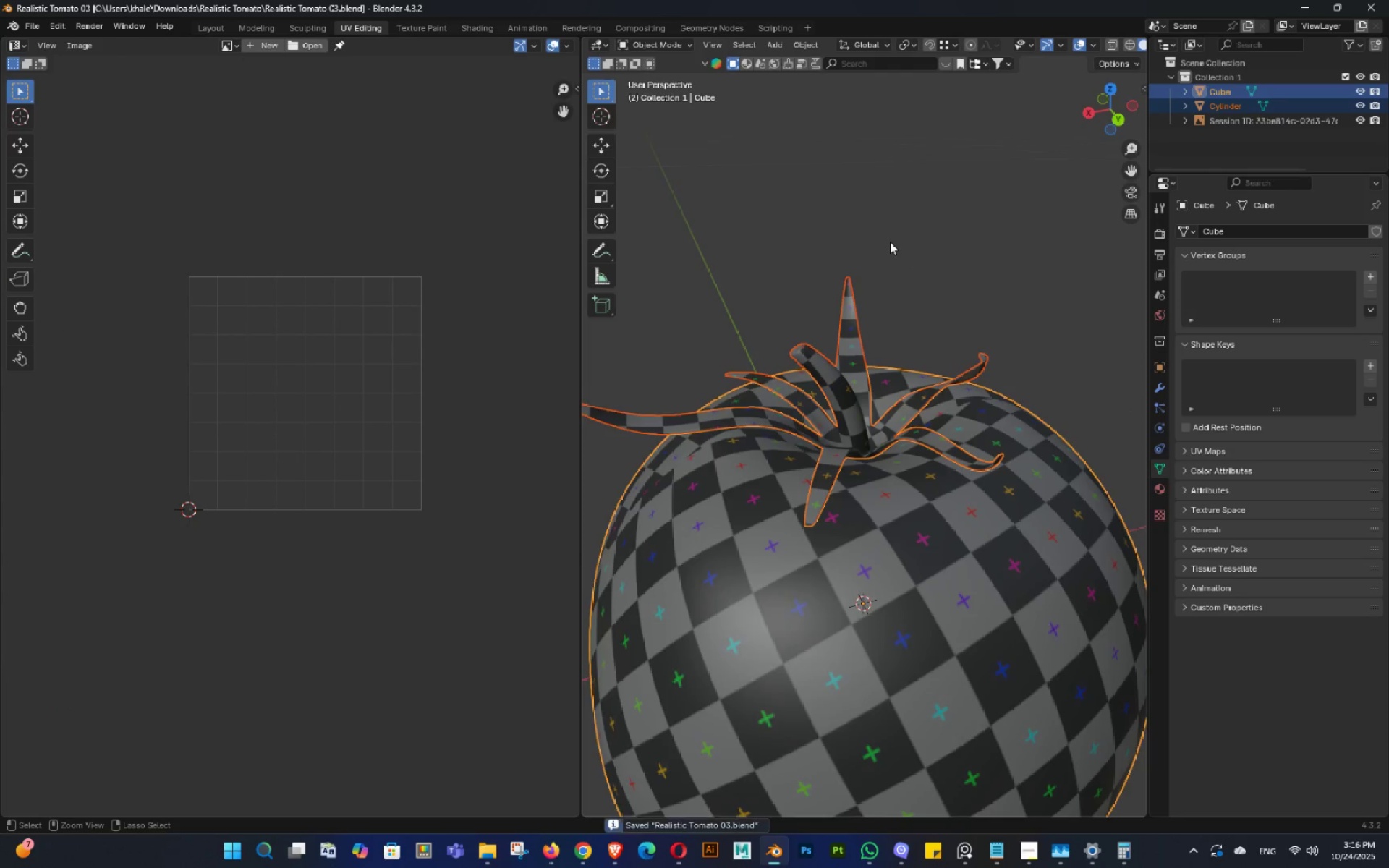 
scroll: coordinate [861, 346], scroll_direction: down, amount: 5.0
 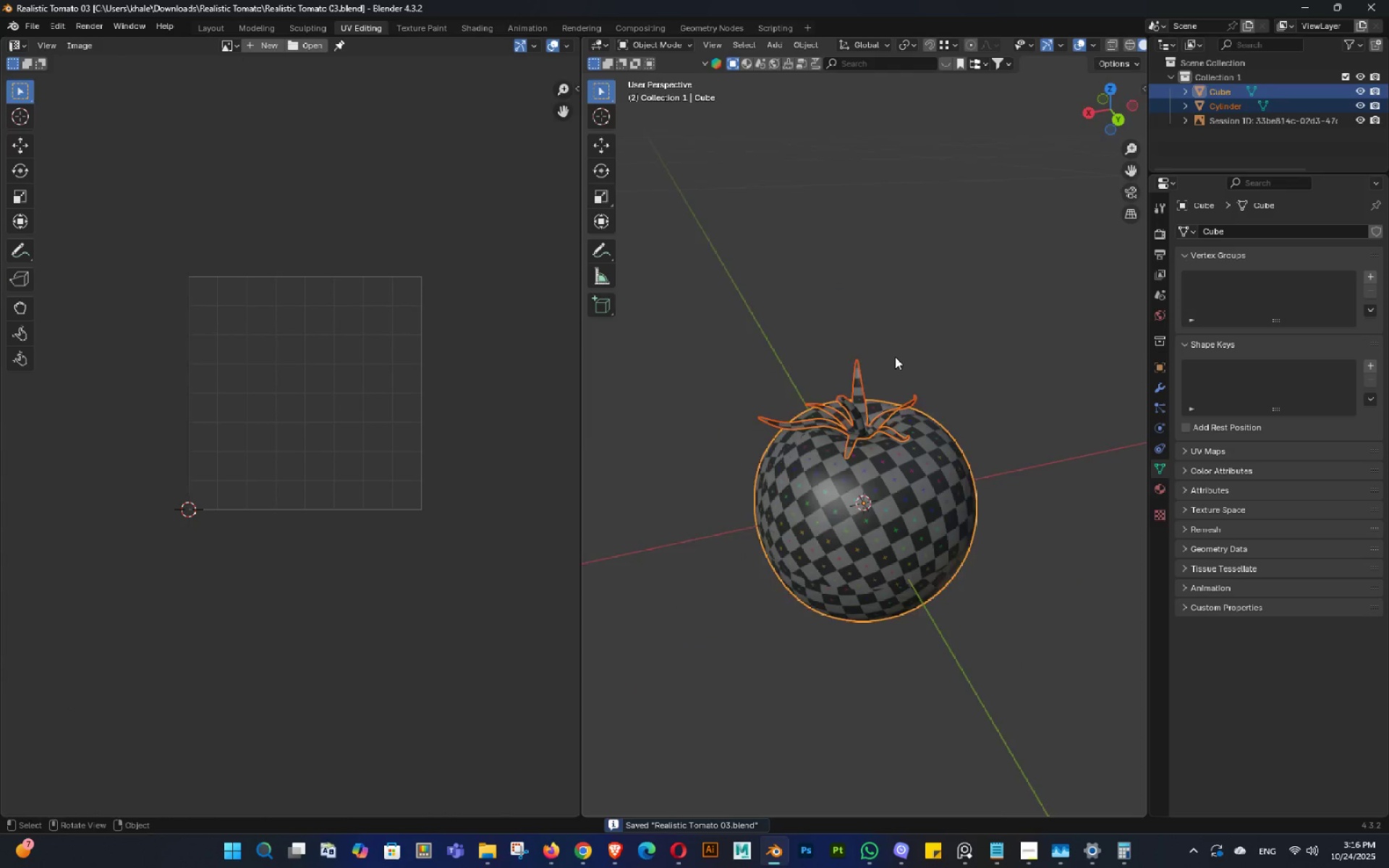 
key(Control+ControlLeft)
 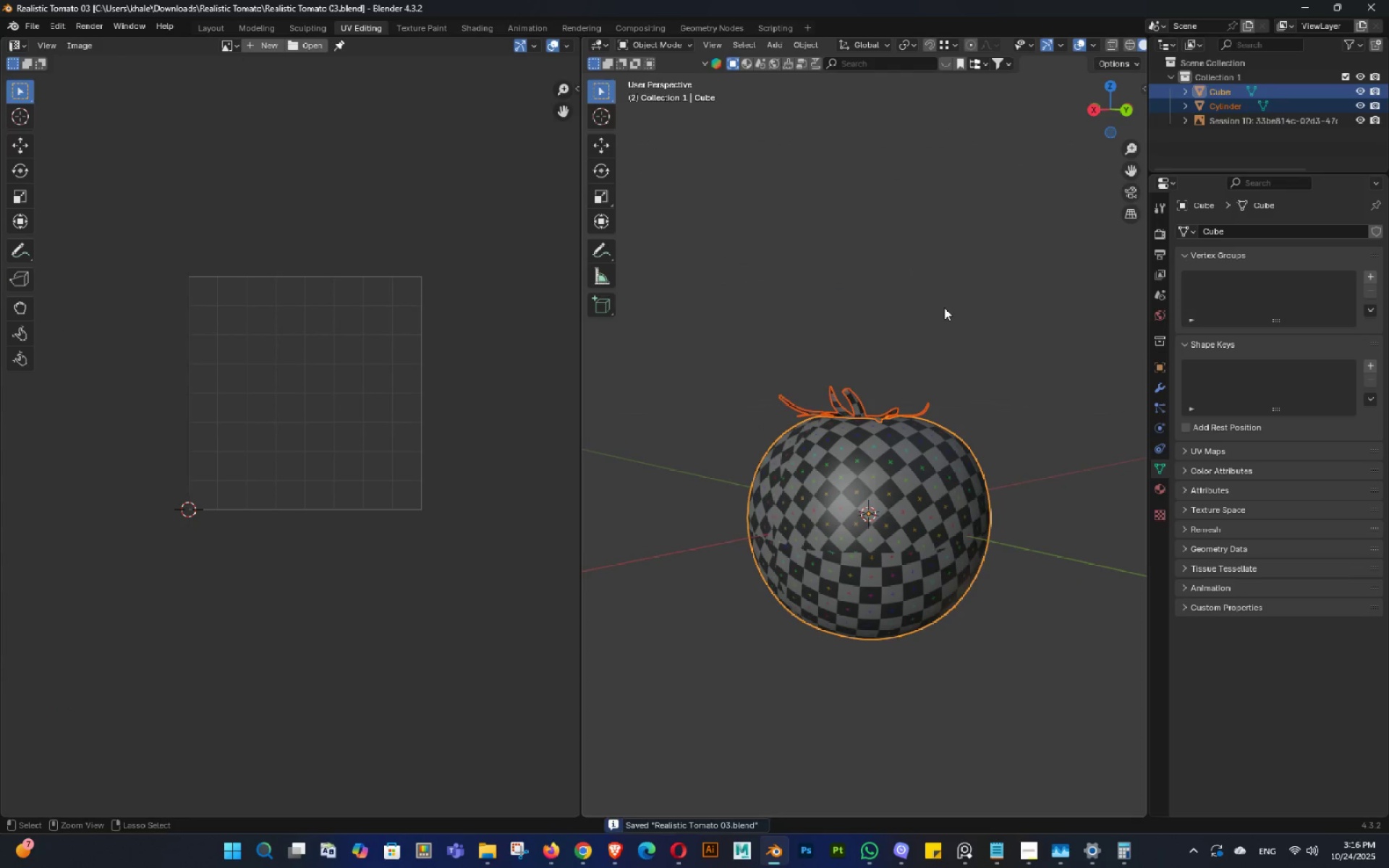 
hold_key(key=S, duration=0.64)
 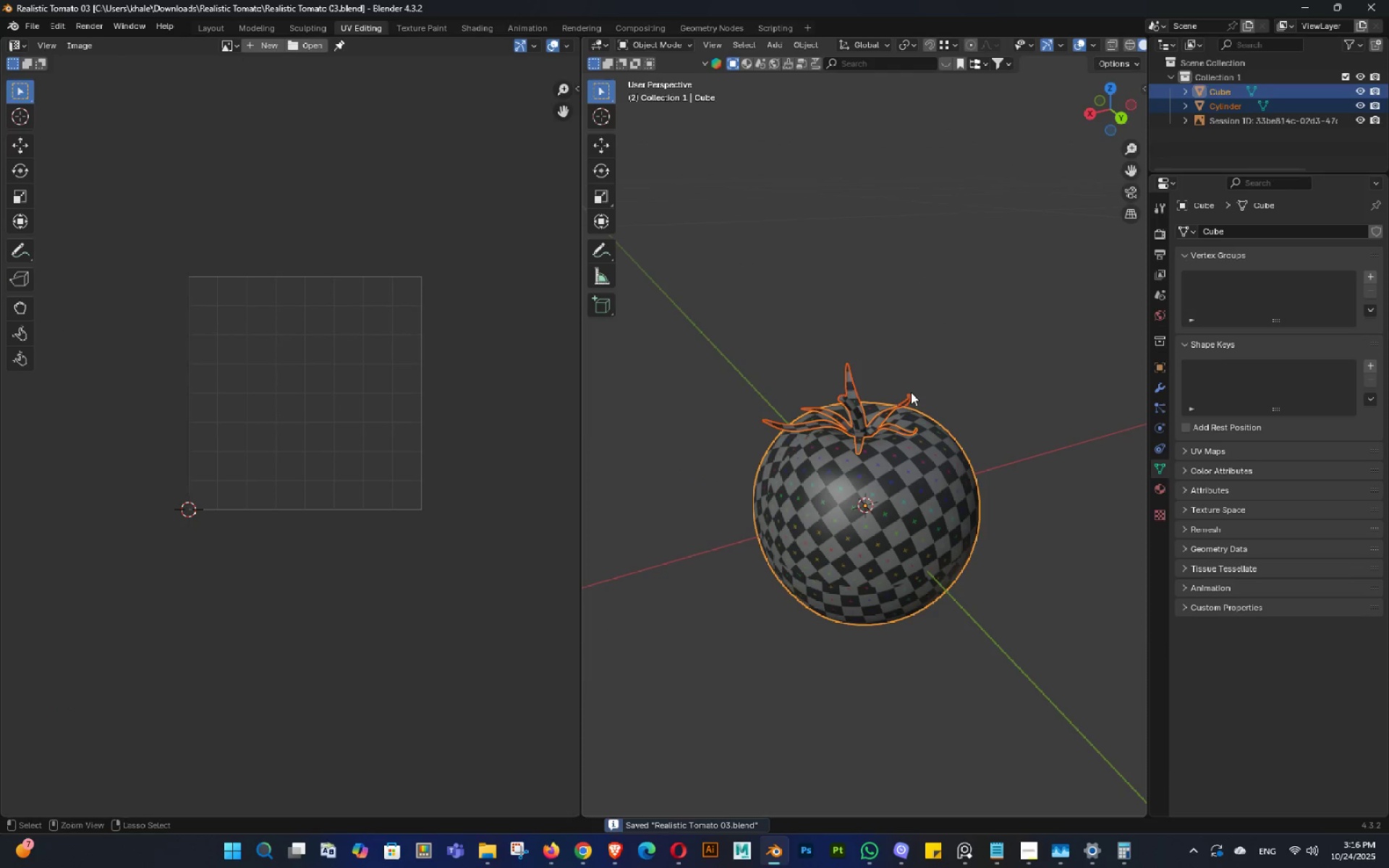 
key(Control+ControlLeft)
 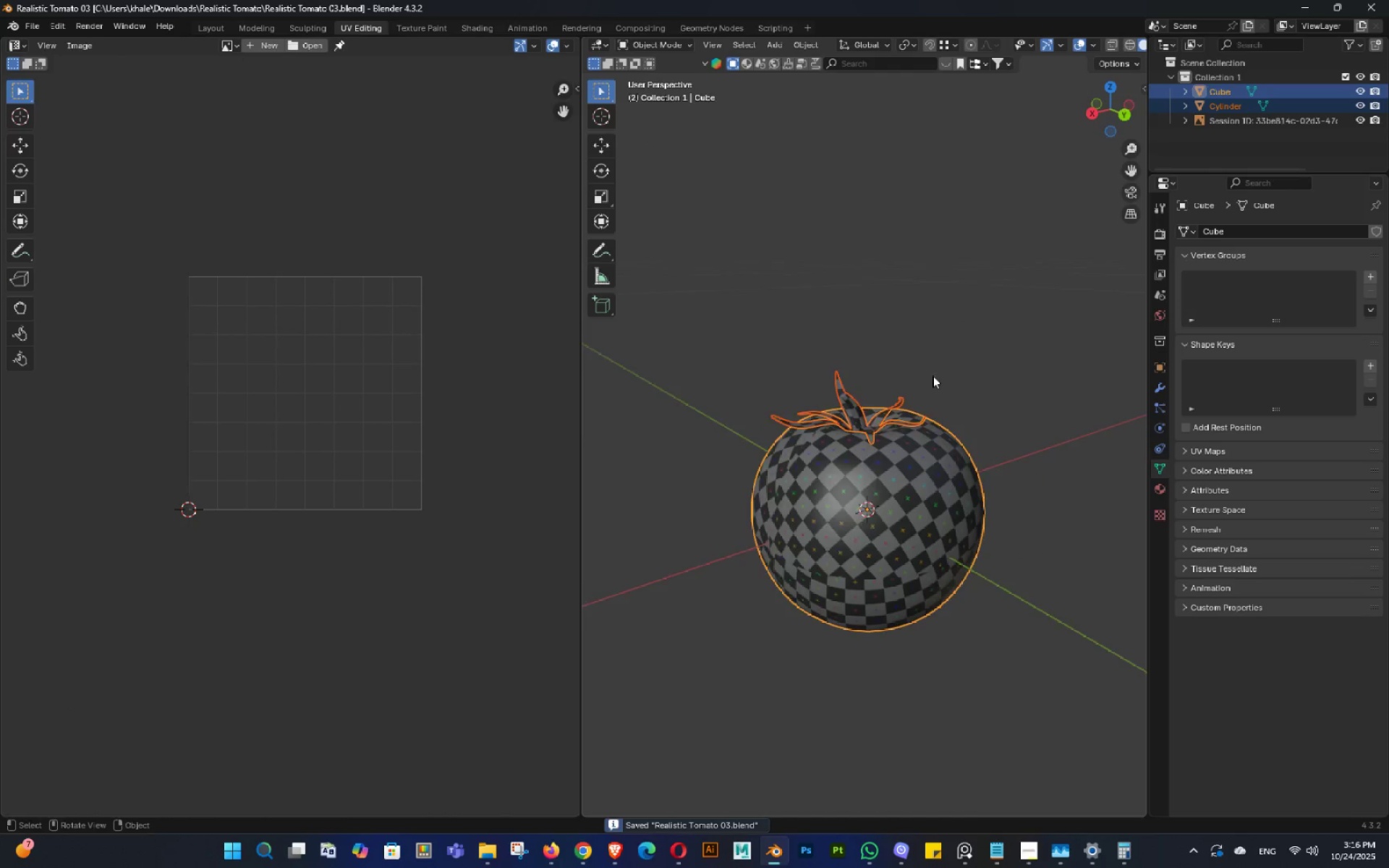 
key(Control+ControlLeft)
 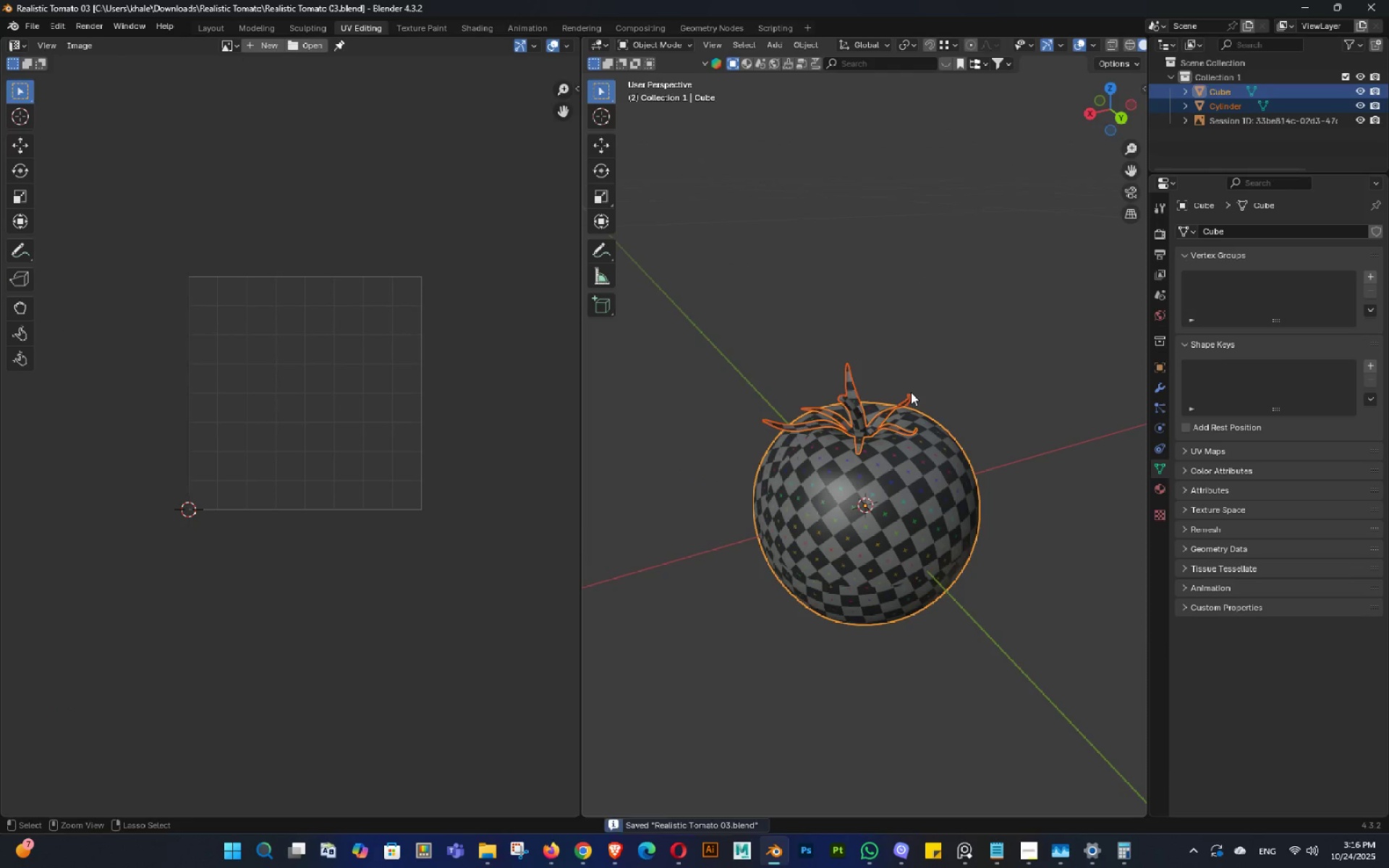 
key(Control+S)
 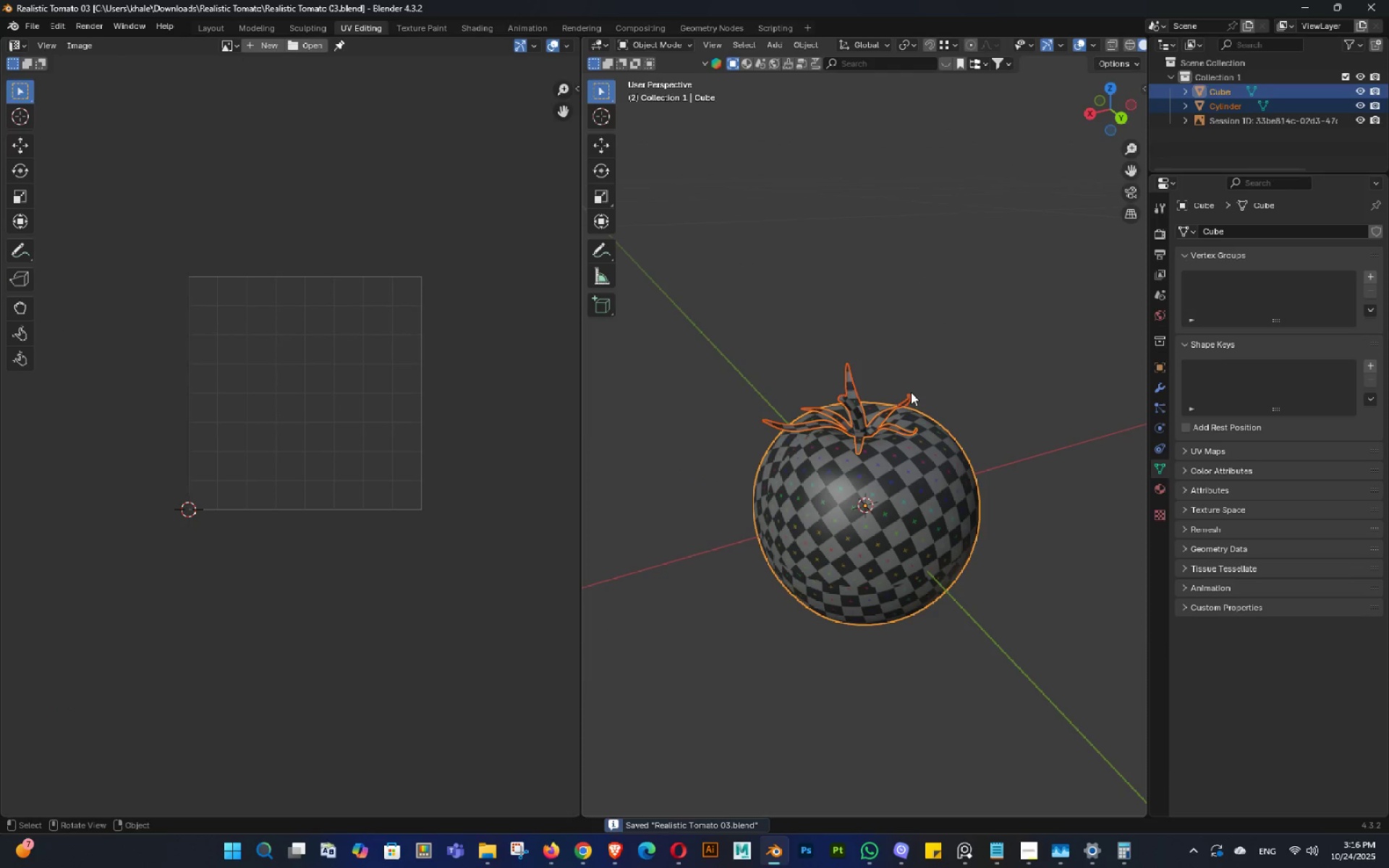 
hold_key(key=ControlLeft, duration=1.5)
 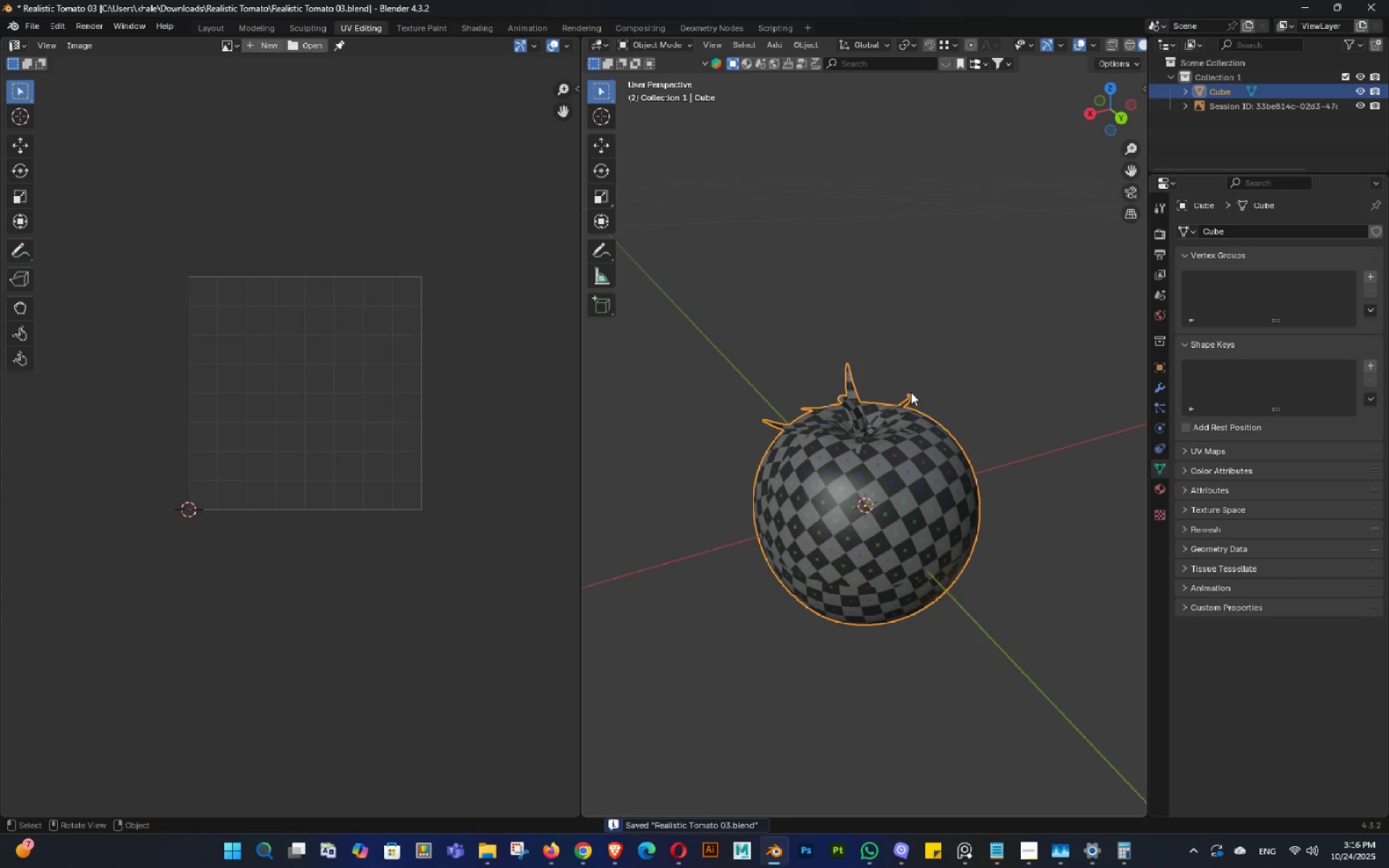 
key(Control+J)
 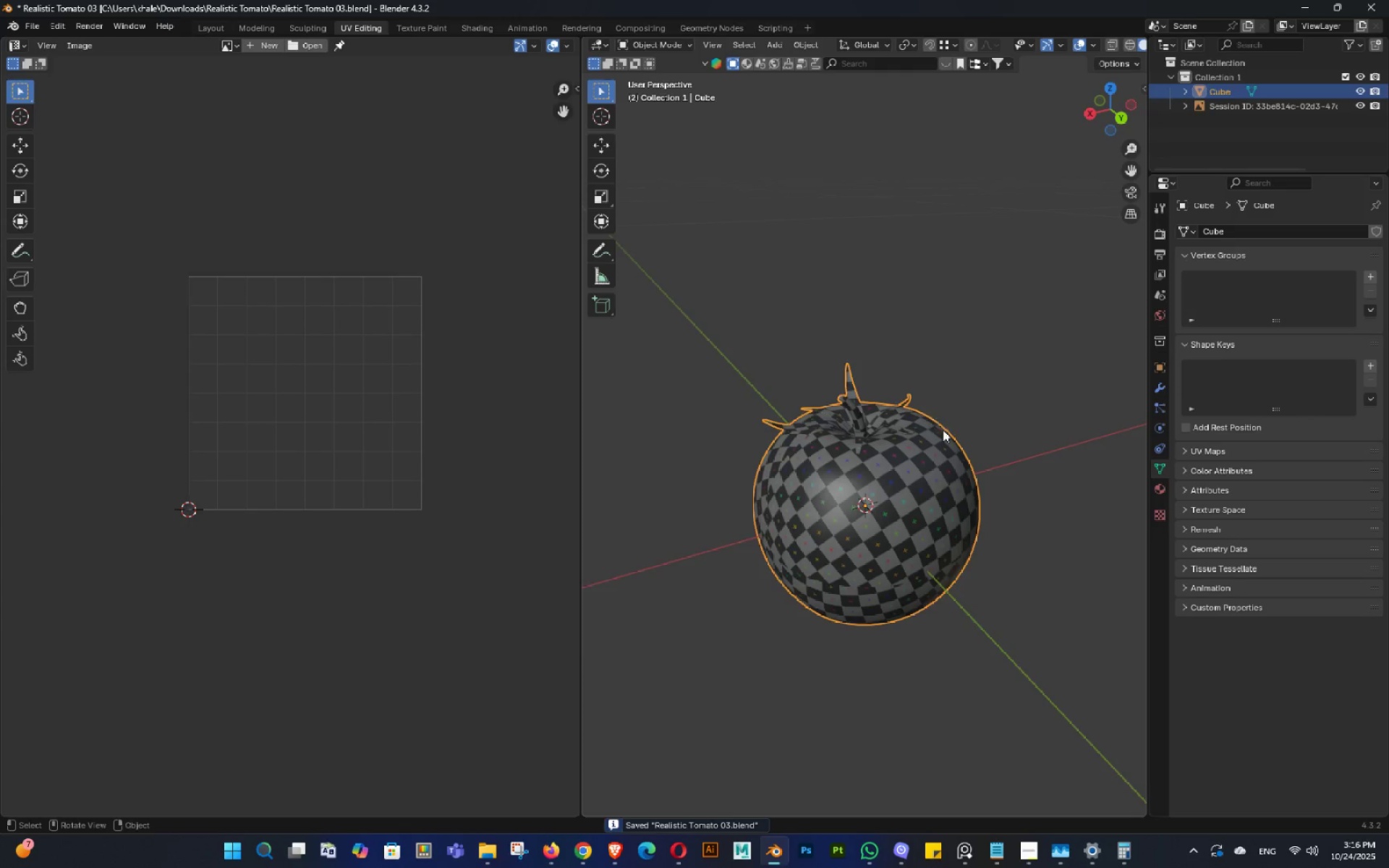 
hold_key(key=ControlLeft, duration=4.51)
 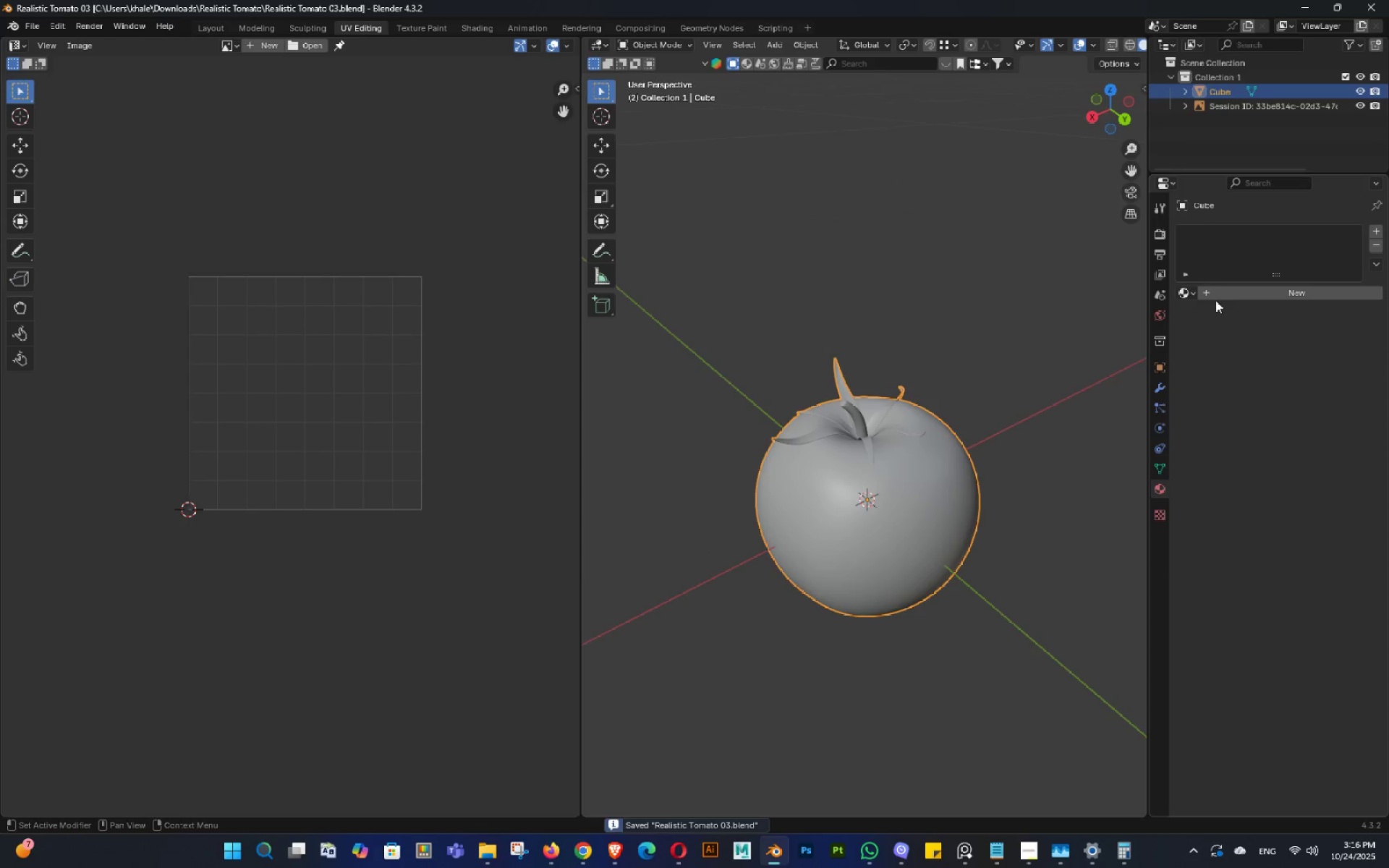 
hold_key(key=S, duration=4.15)
 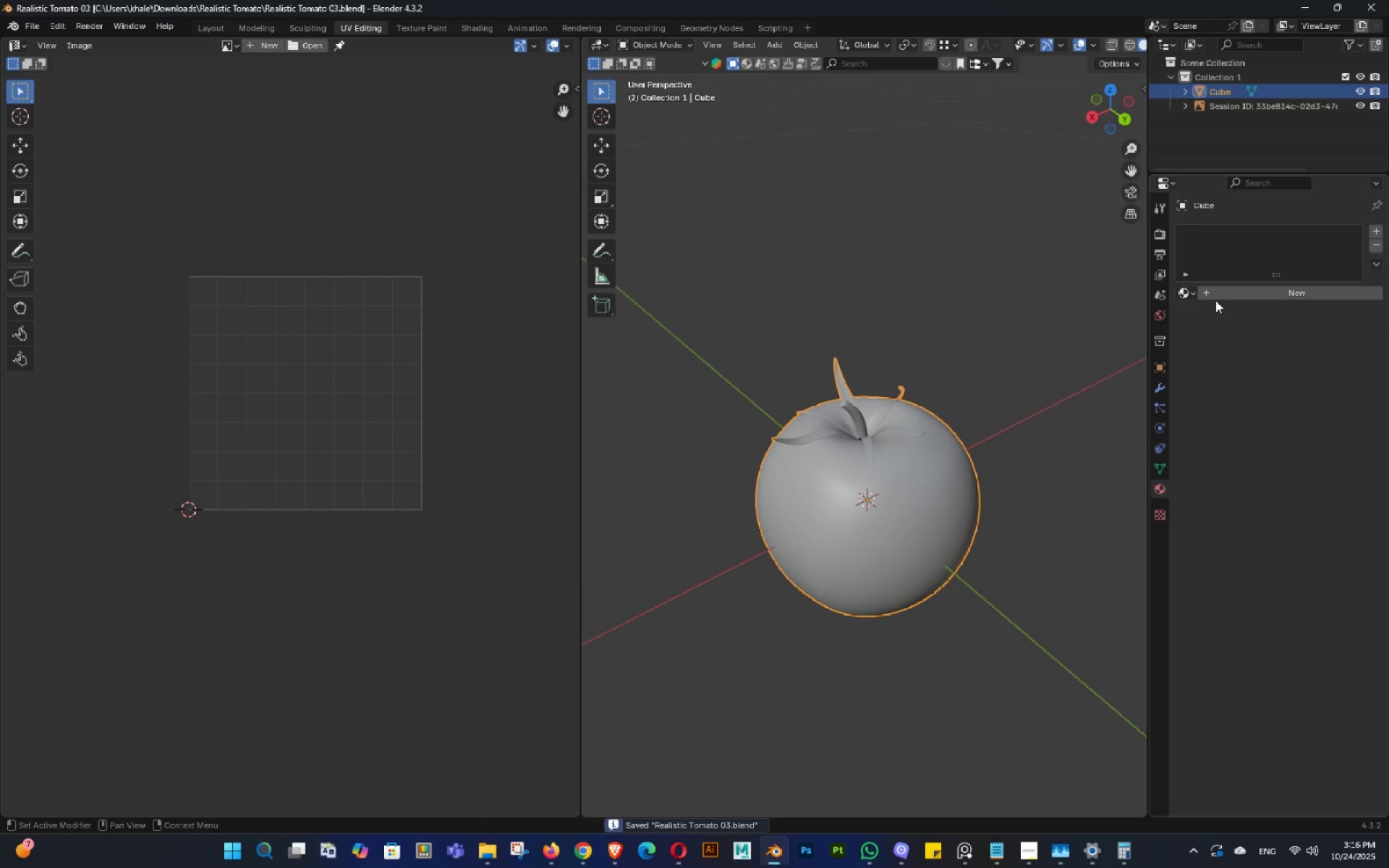 
left_click([1160, 488])
 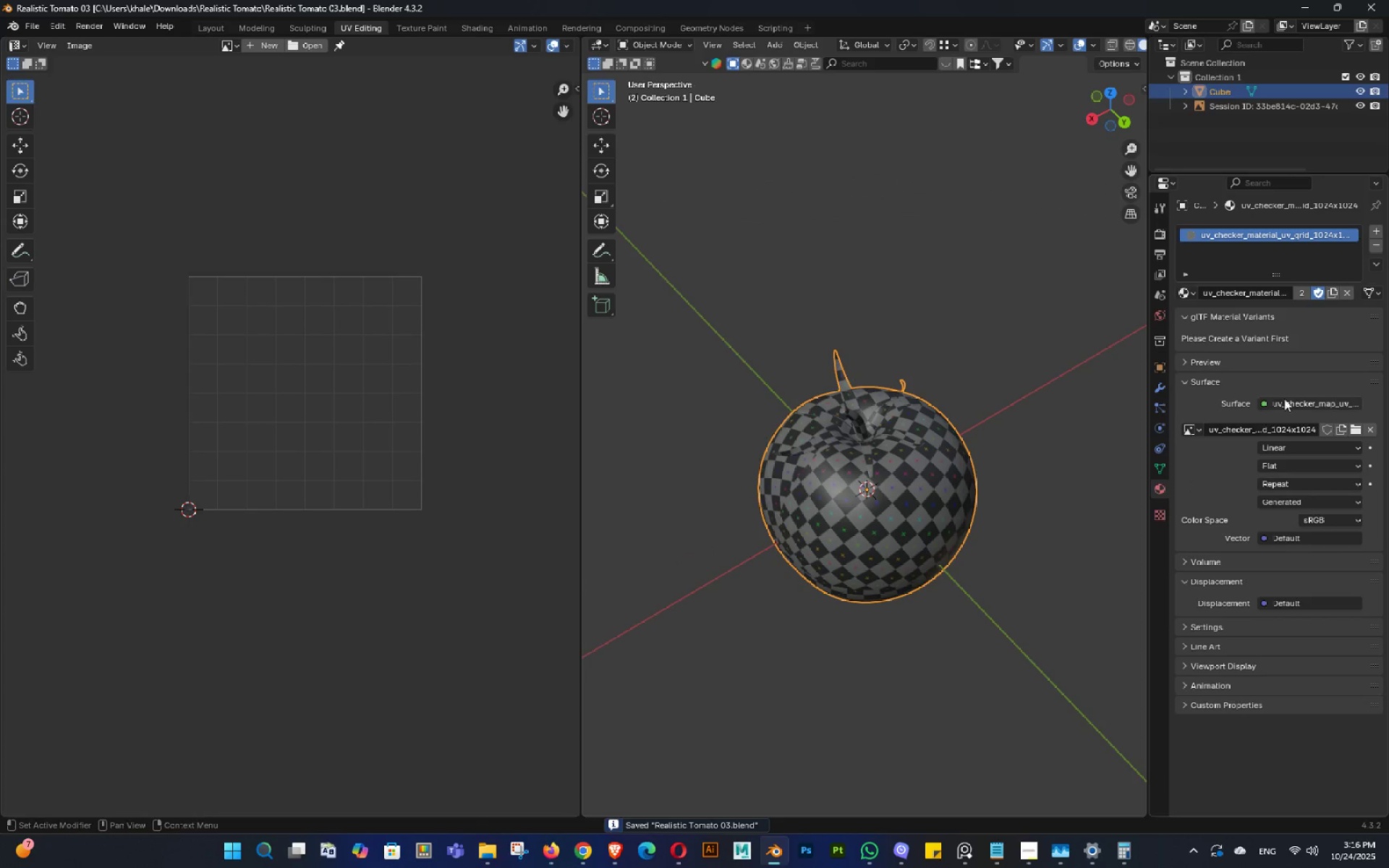 
scroll: coordinate [1282, 380], scroll_direction: up, amount: 3.0
 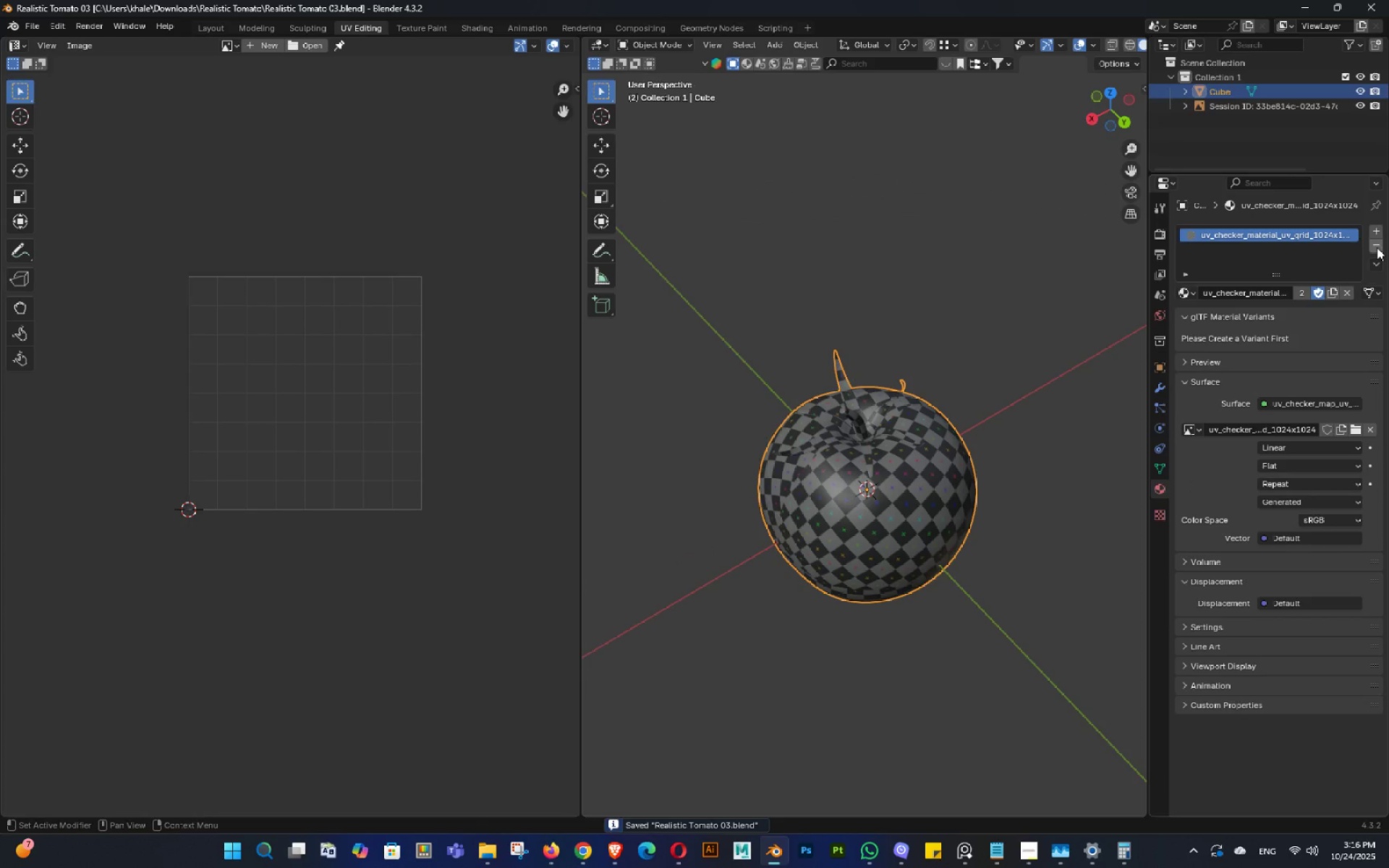 
left_click([1377, 247])
 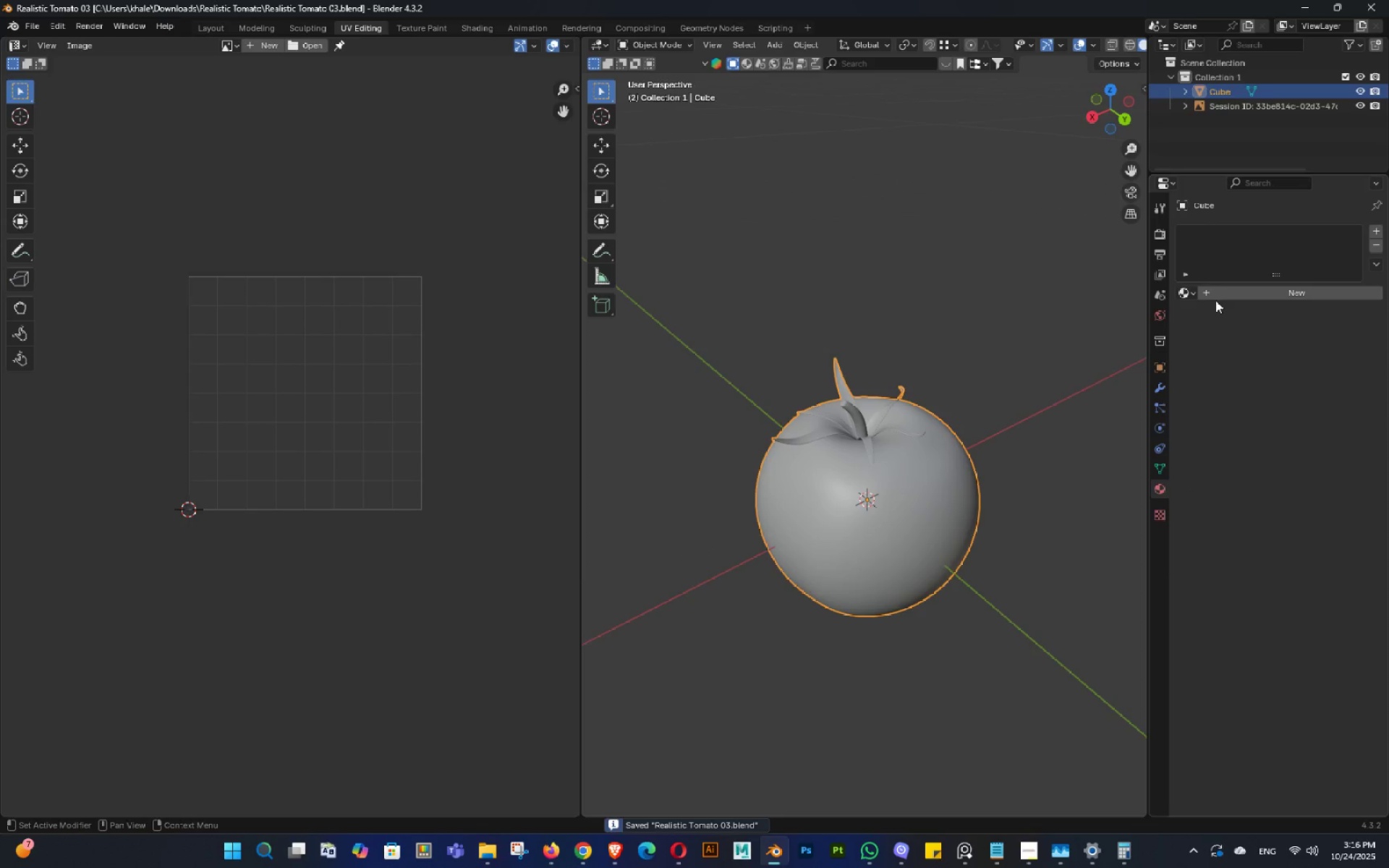 
double_click([1221, 296])
 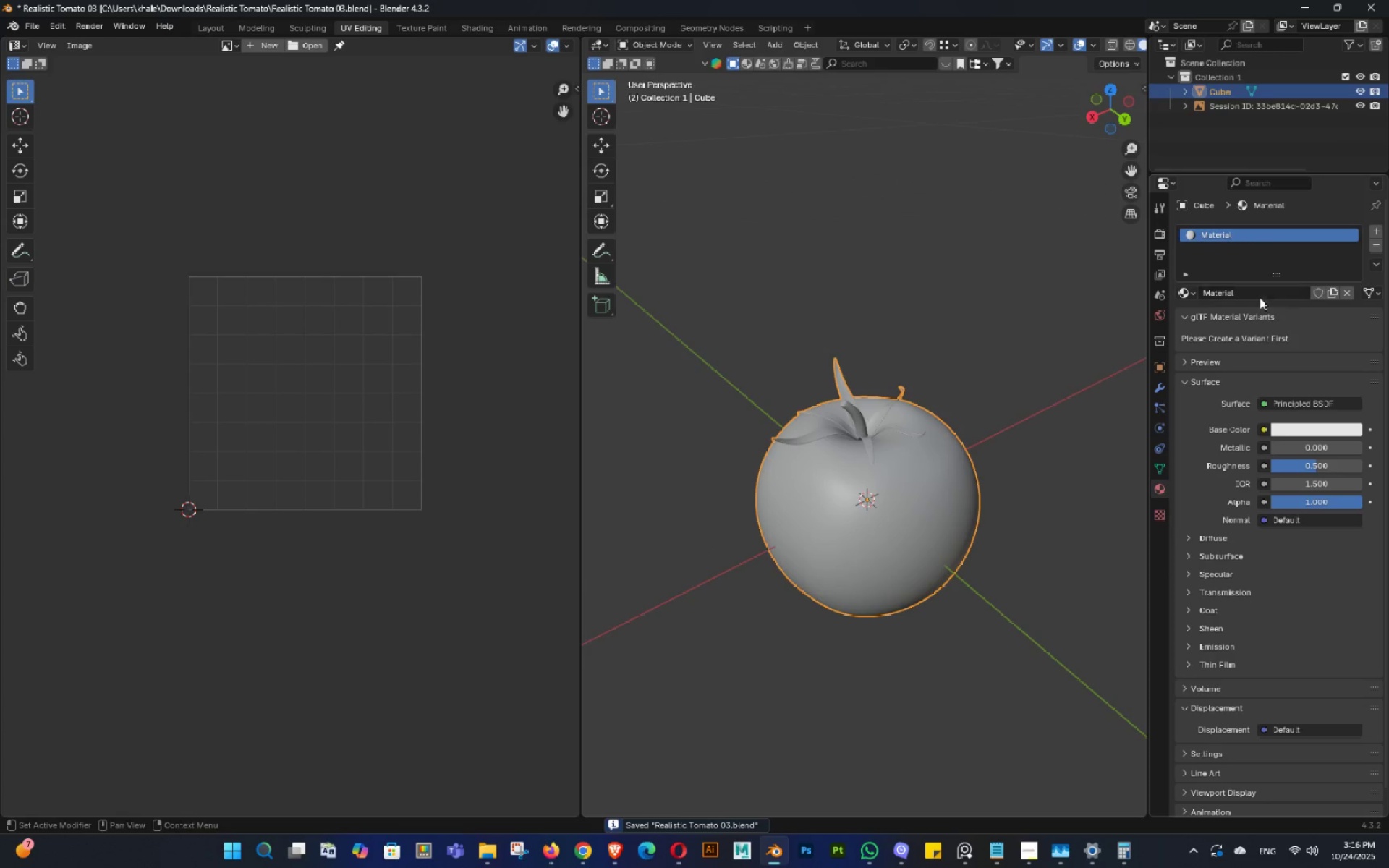 
left_click([1260, 297])
 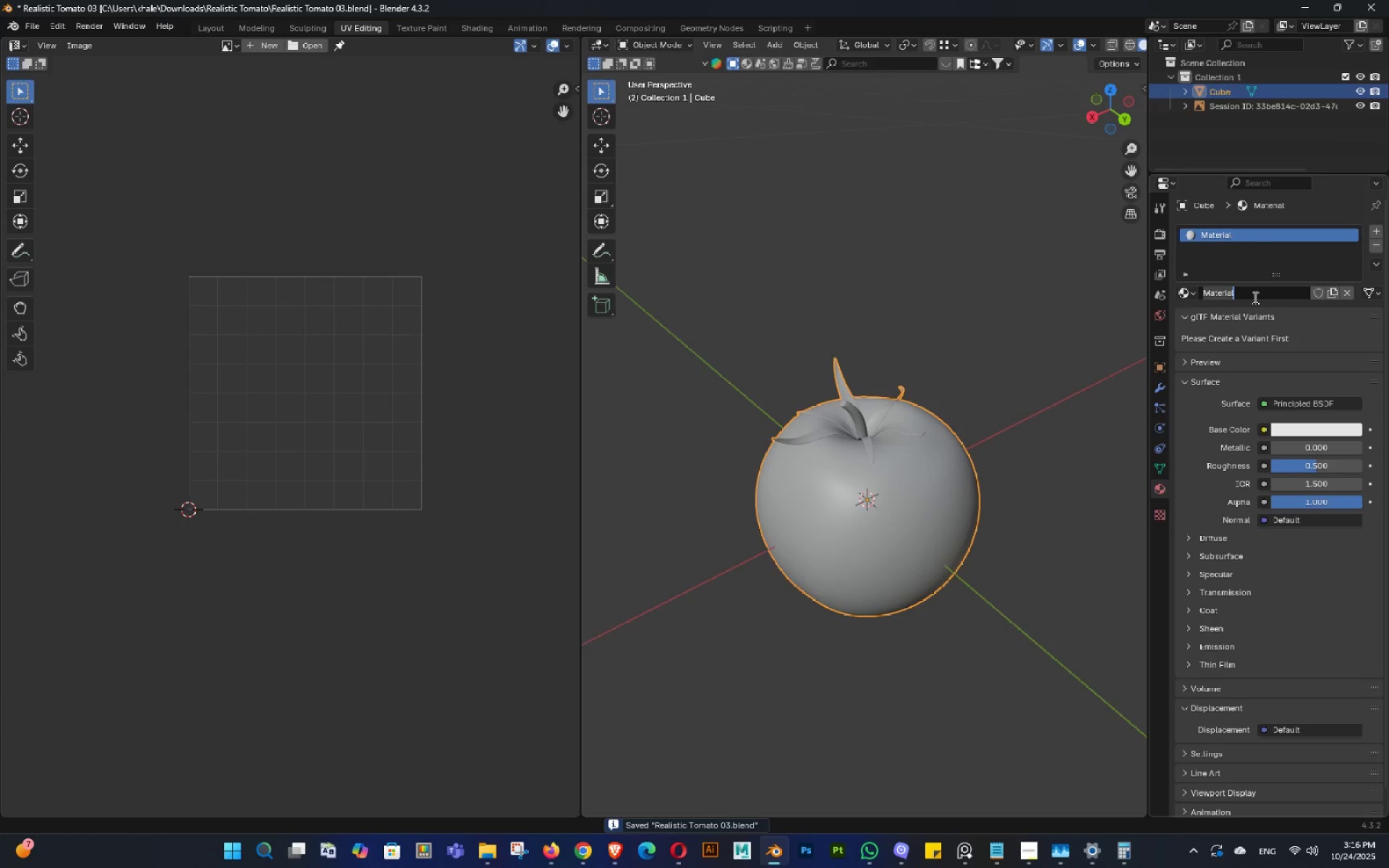 
type(Tomato)
 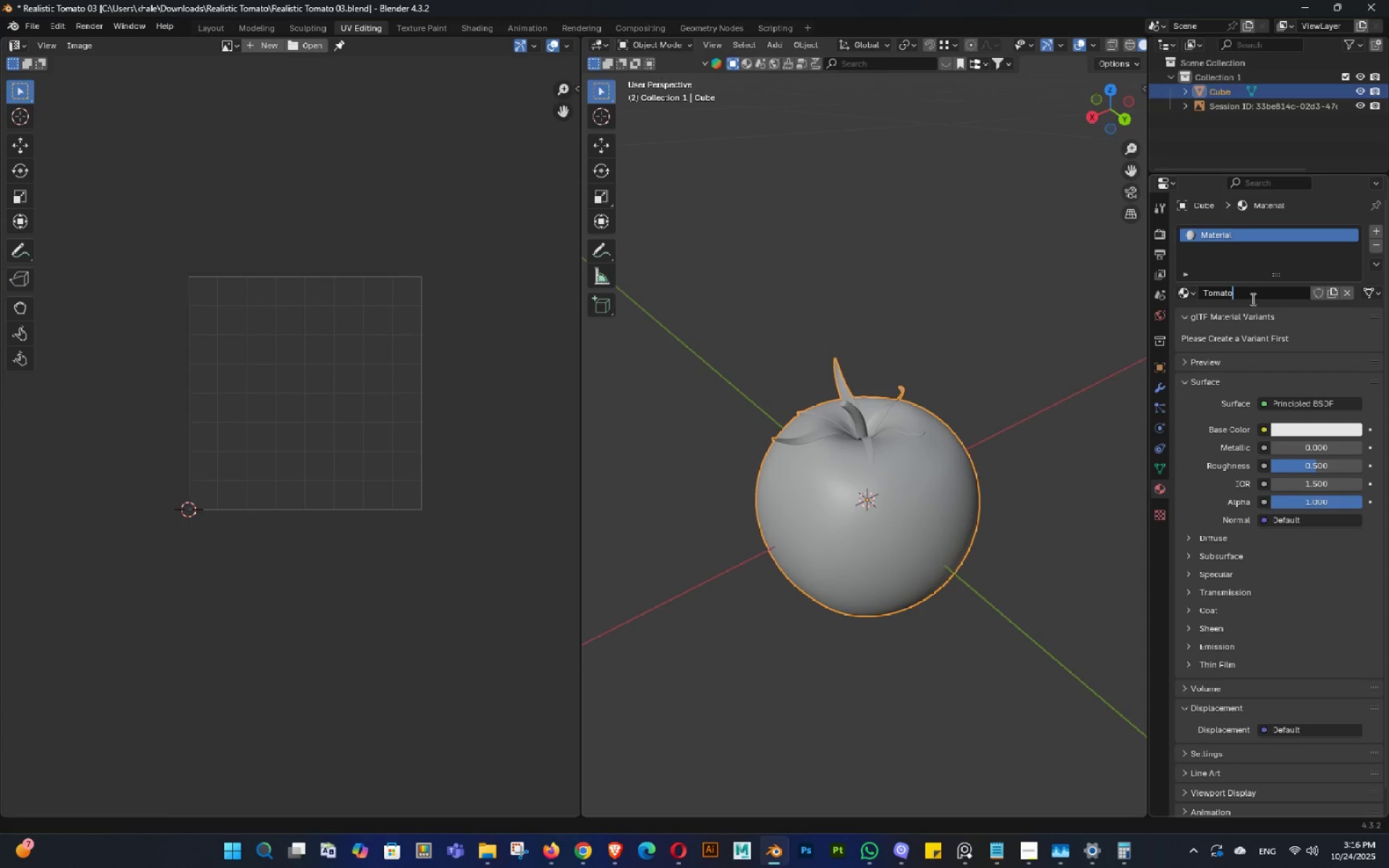 
key(Enter)
 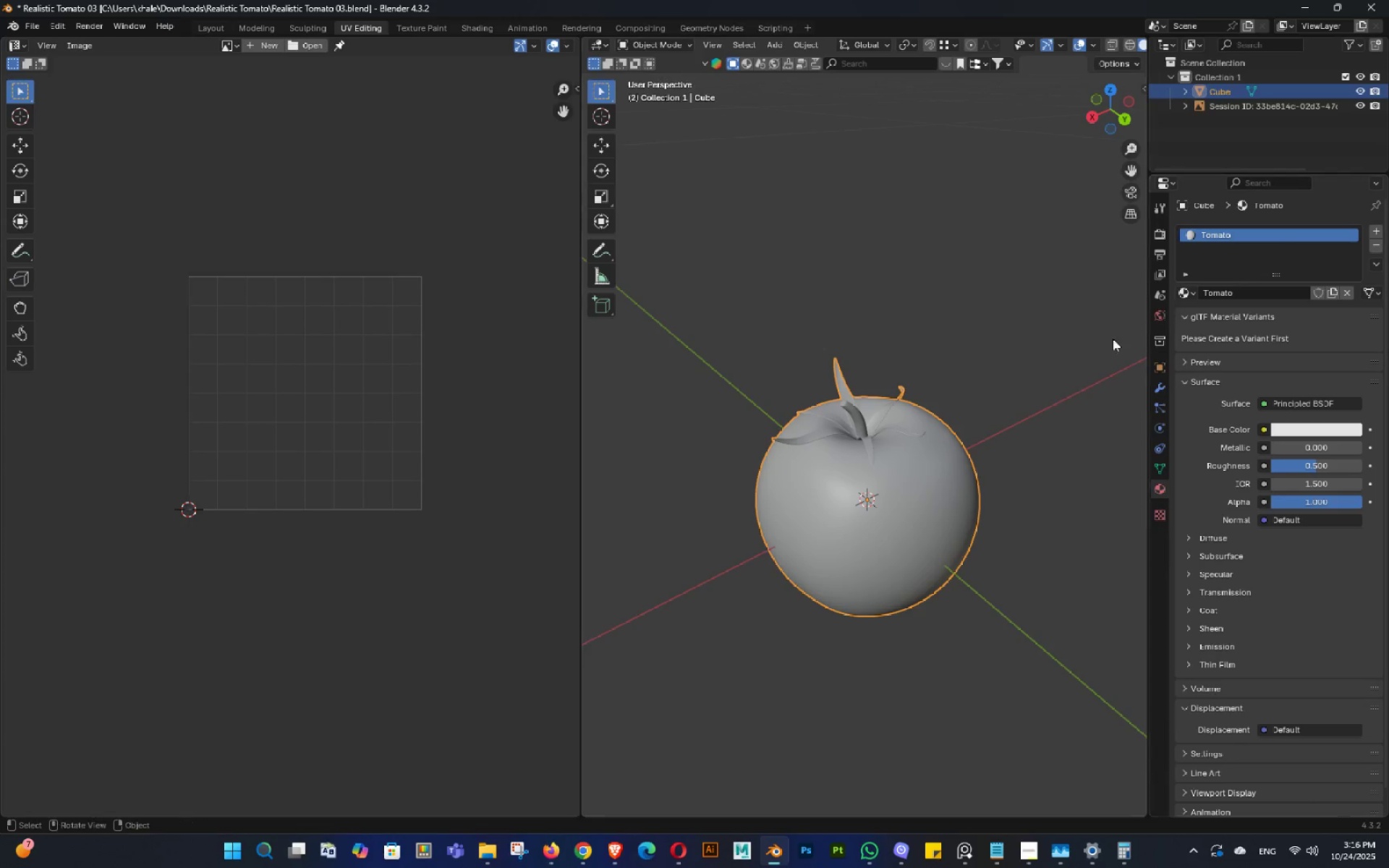 
scroll: coordinate [1034, 393], scroll_direction: up, amount: 1.0
 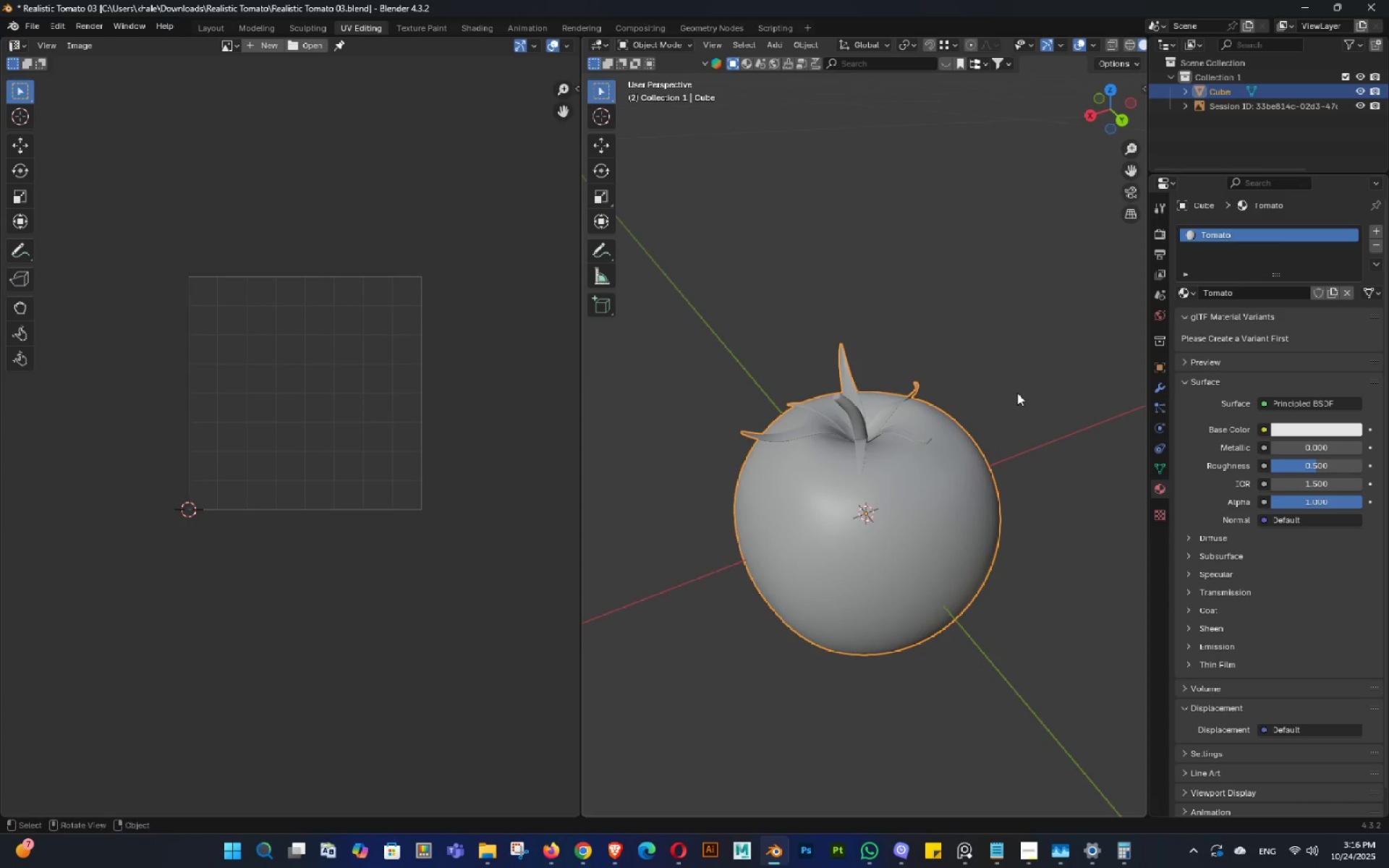 
key(Control+ControlLeft)
 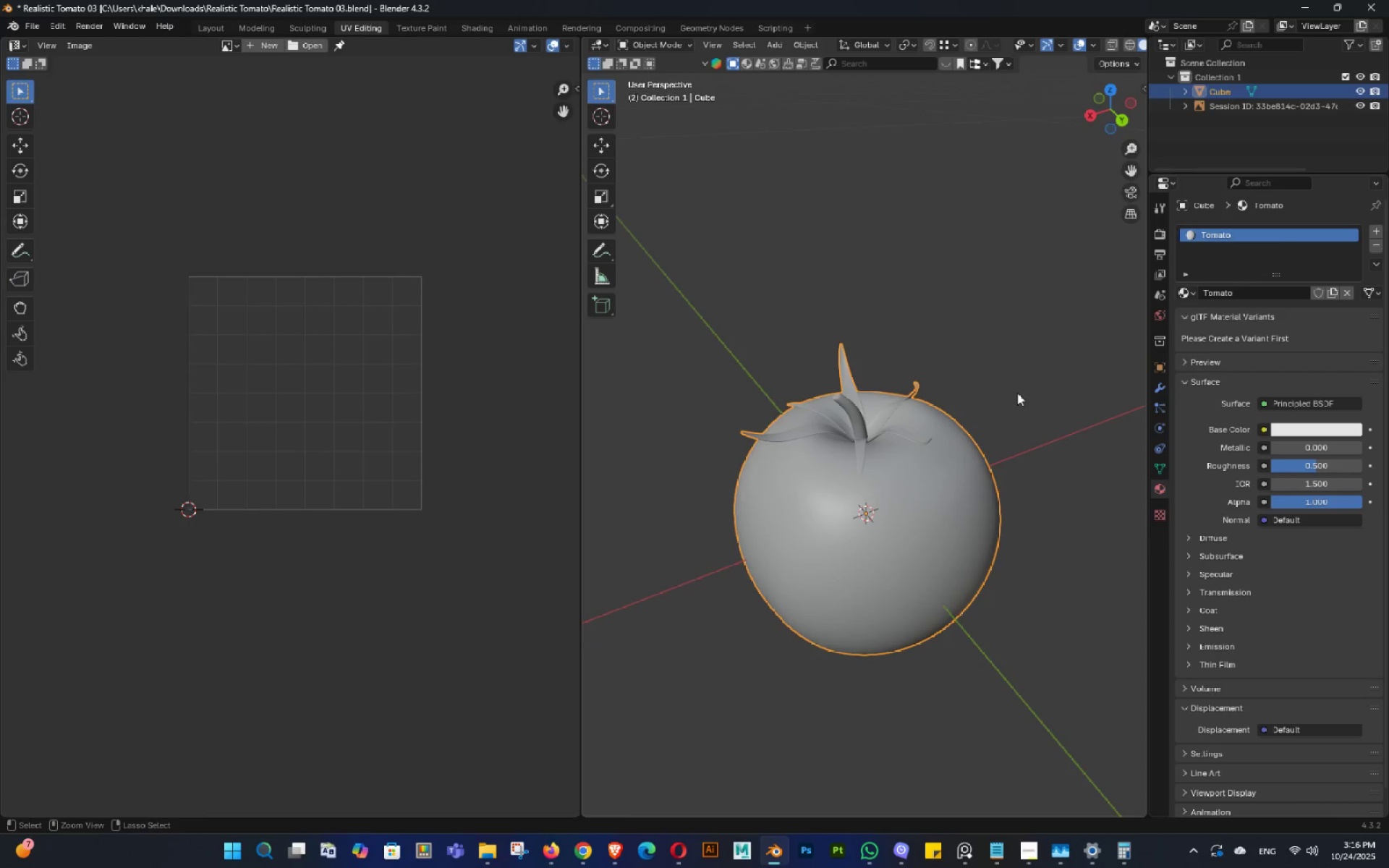 
key(Control+S)
 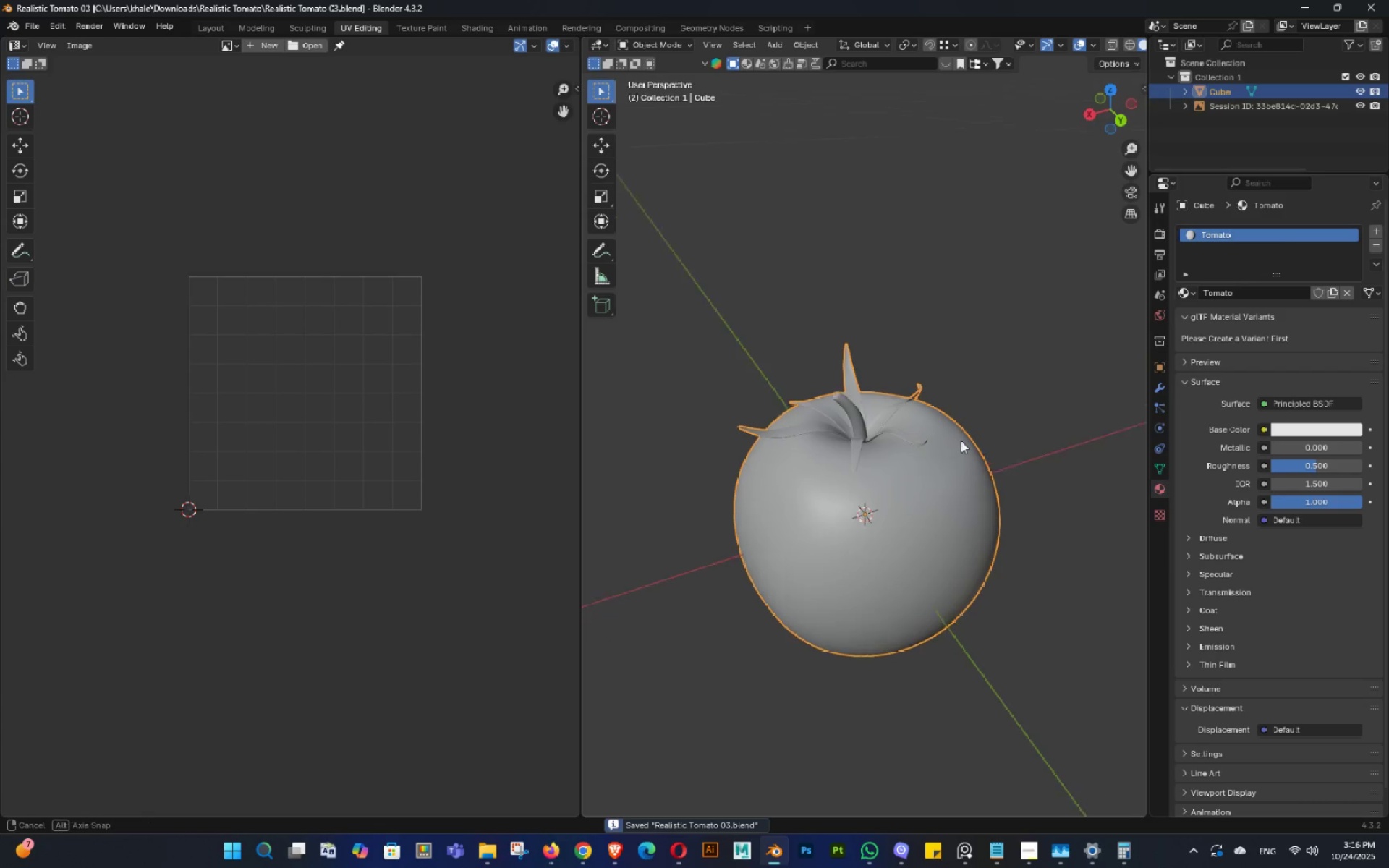 
key(Control+ControlLeft)
 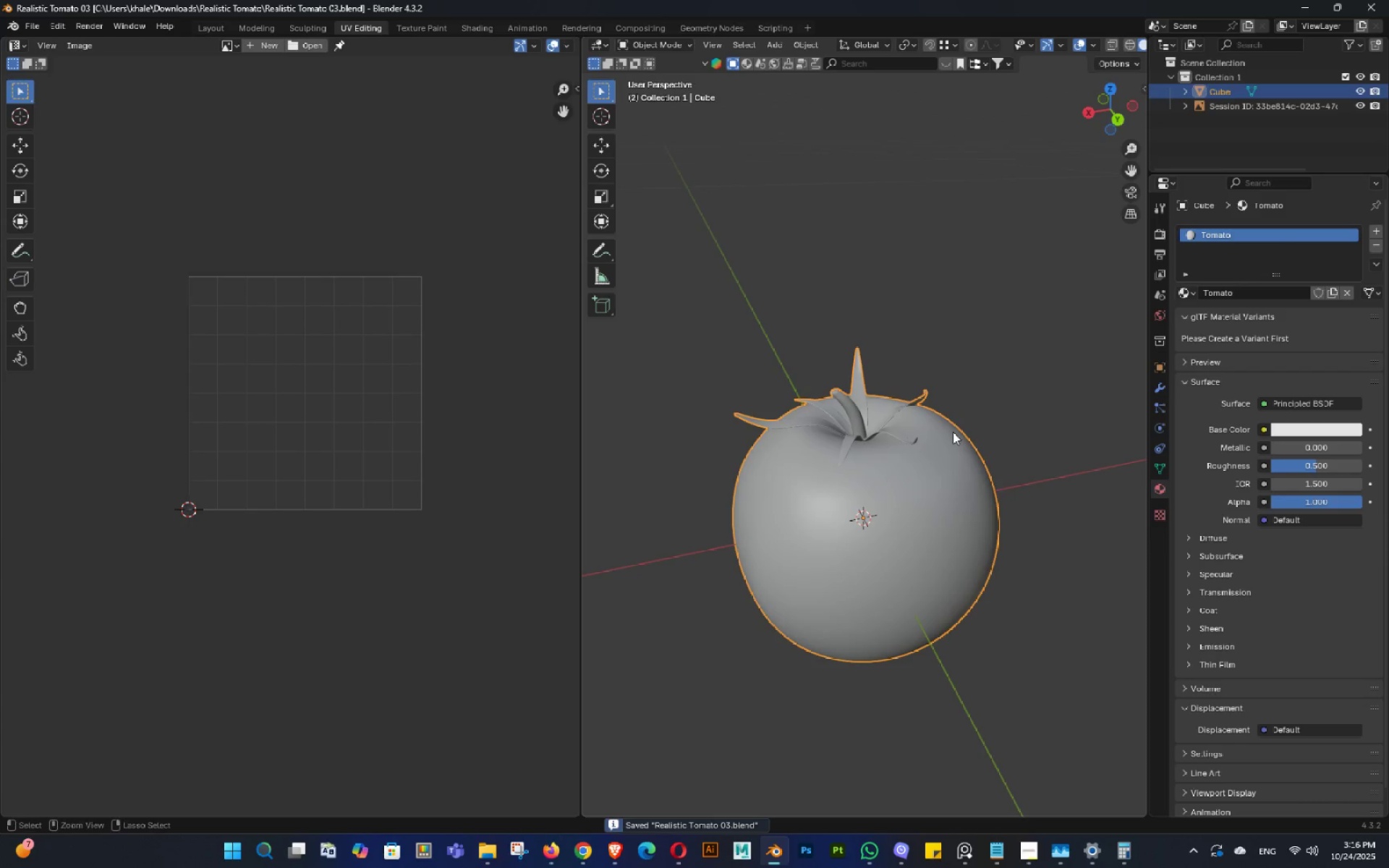 
key(Control+S)
 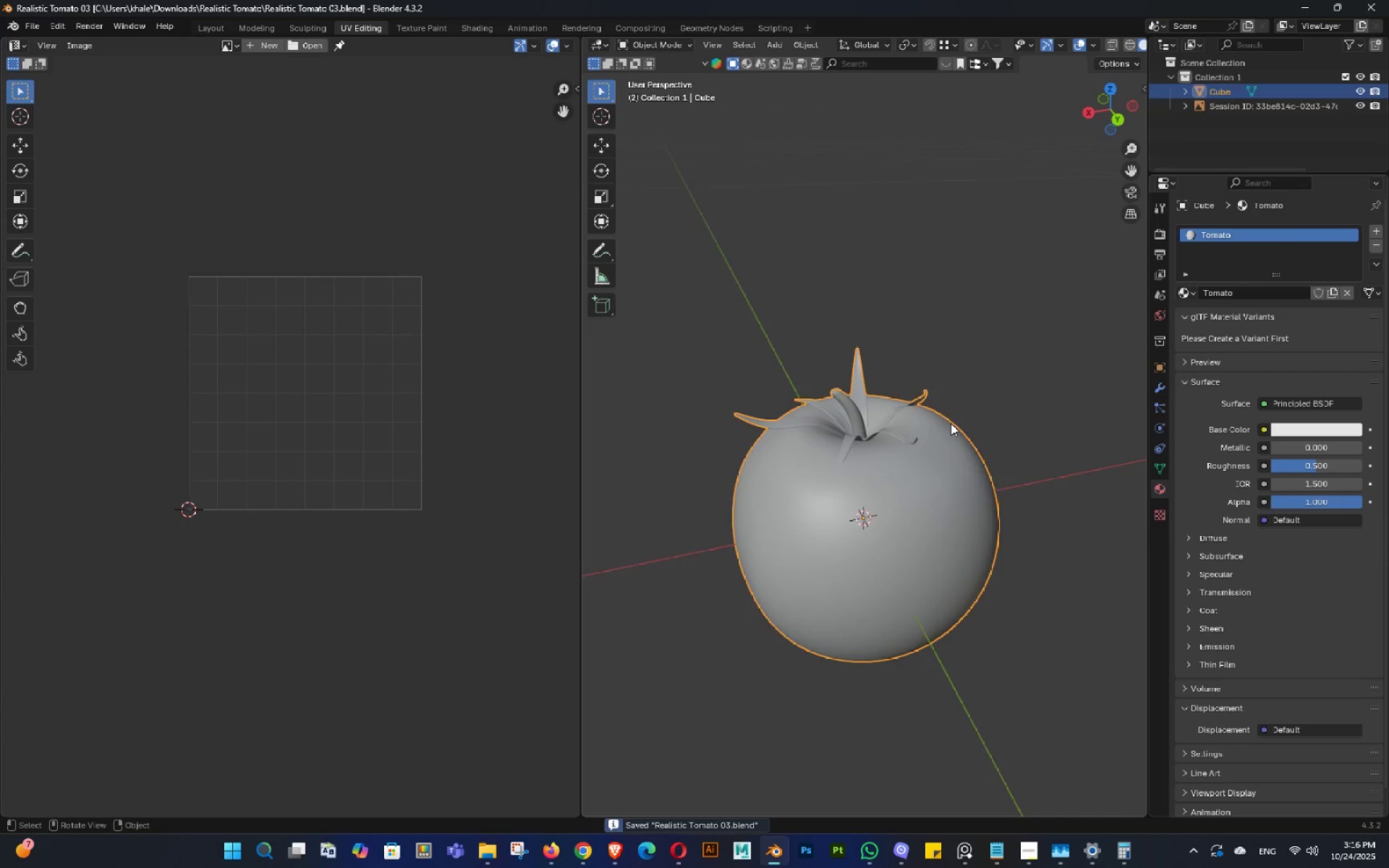 
scroll: coordinate [951, 423], scroll_direction: down, amount: 2.0
 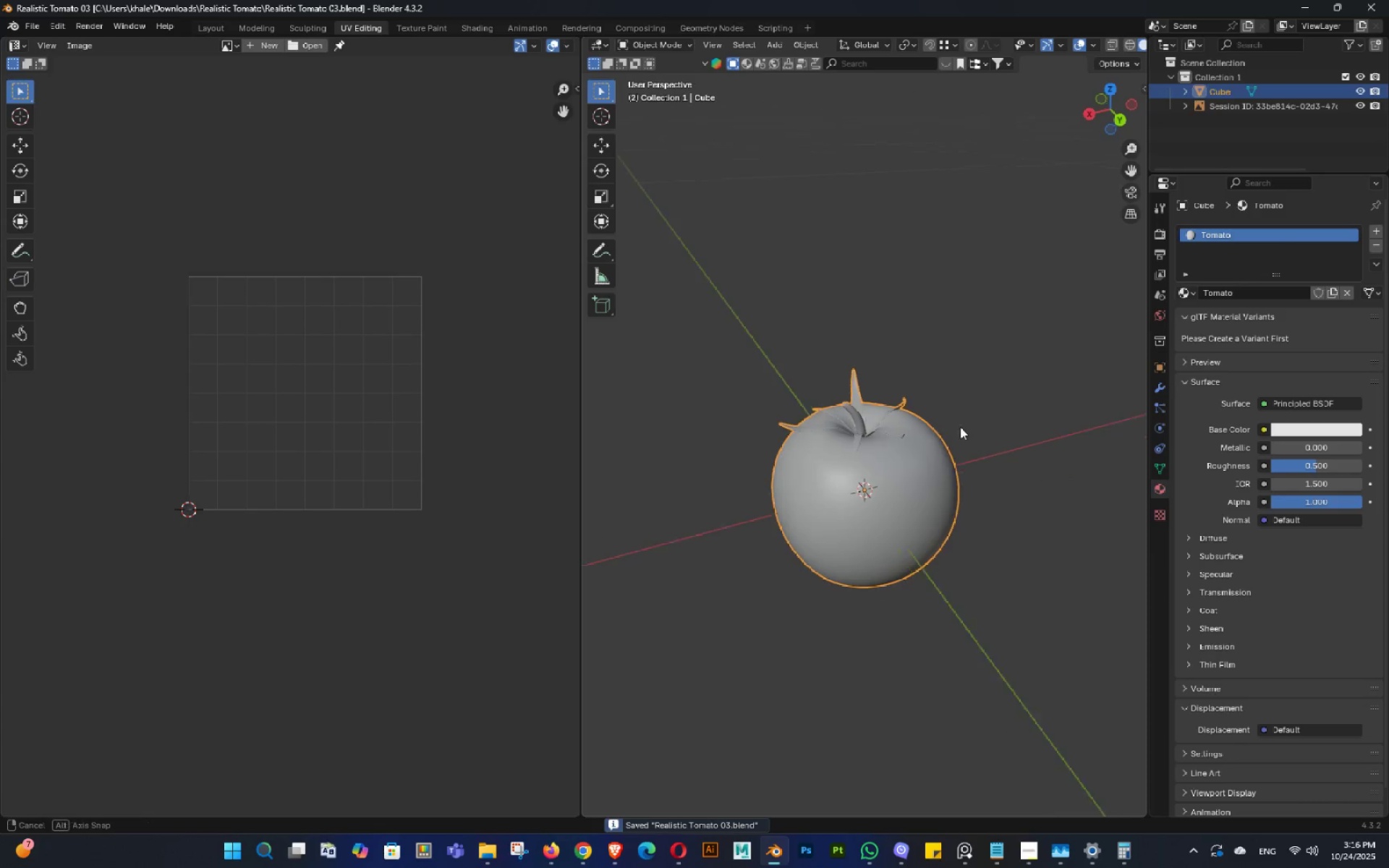 
key(Control+ControlLeft)
 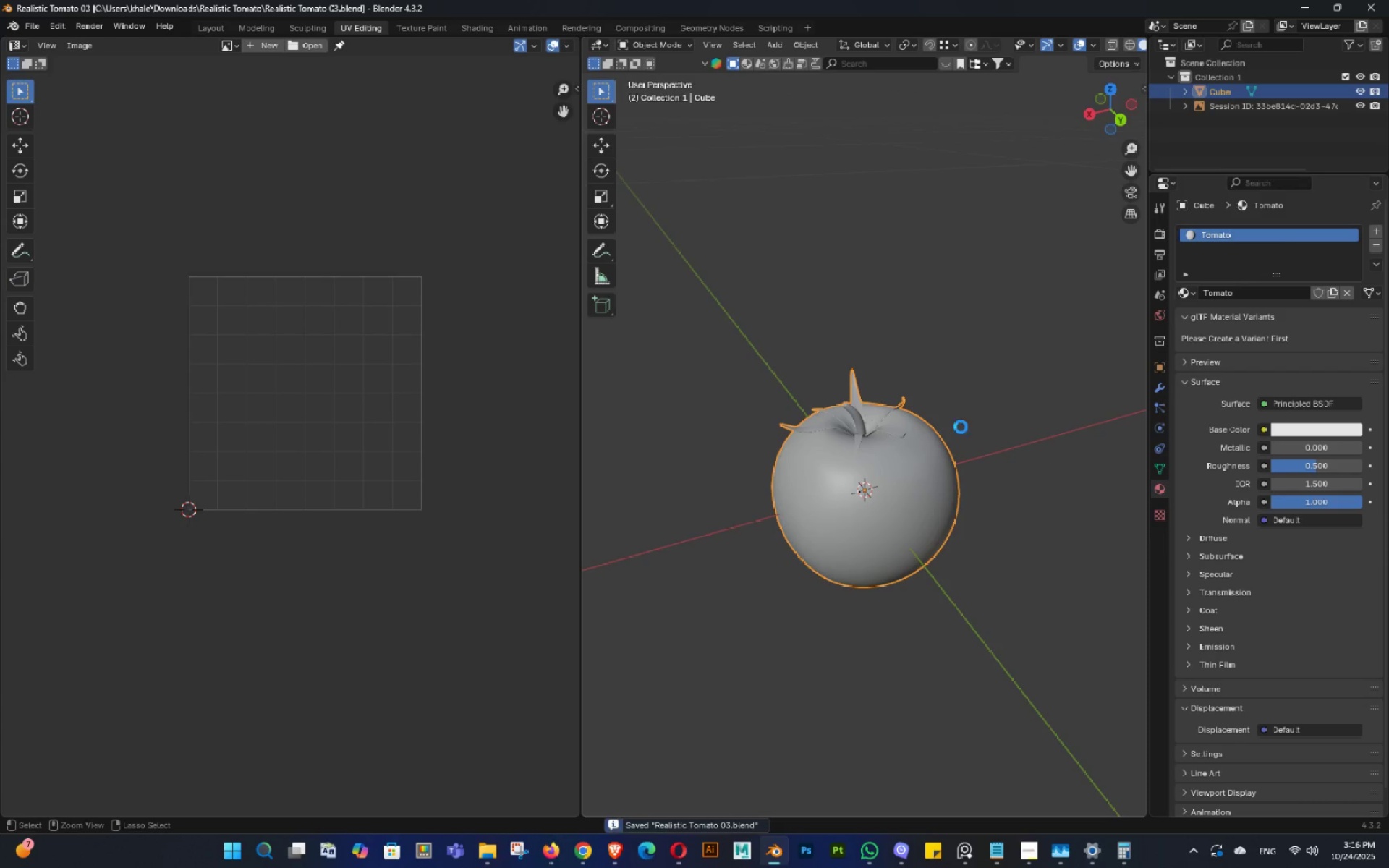 
key(Control+S)
 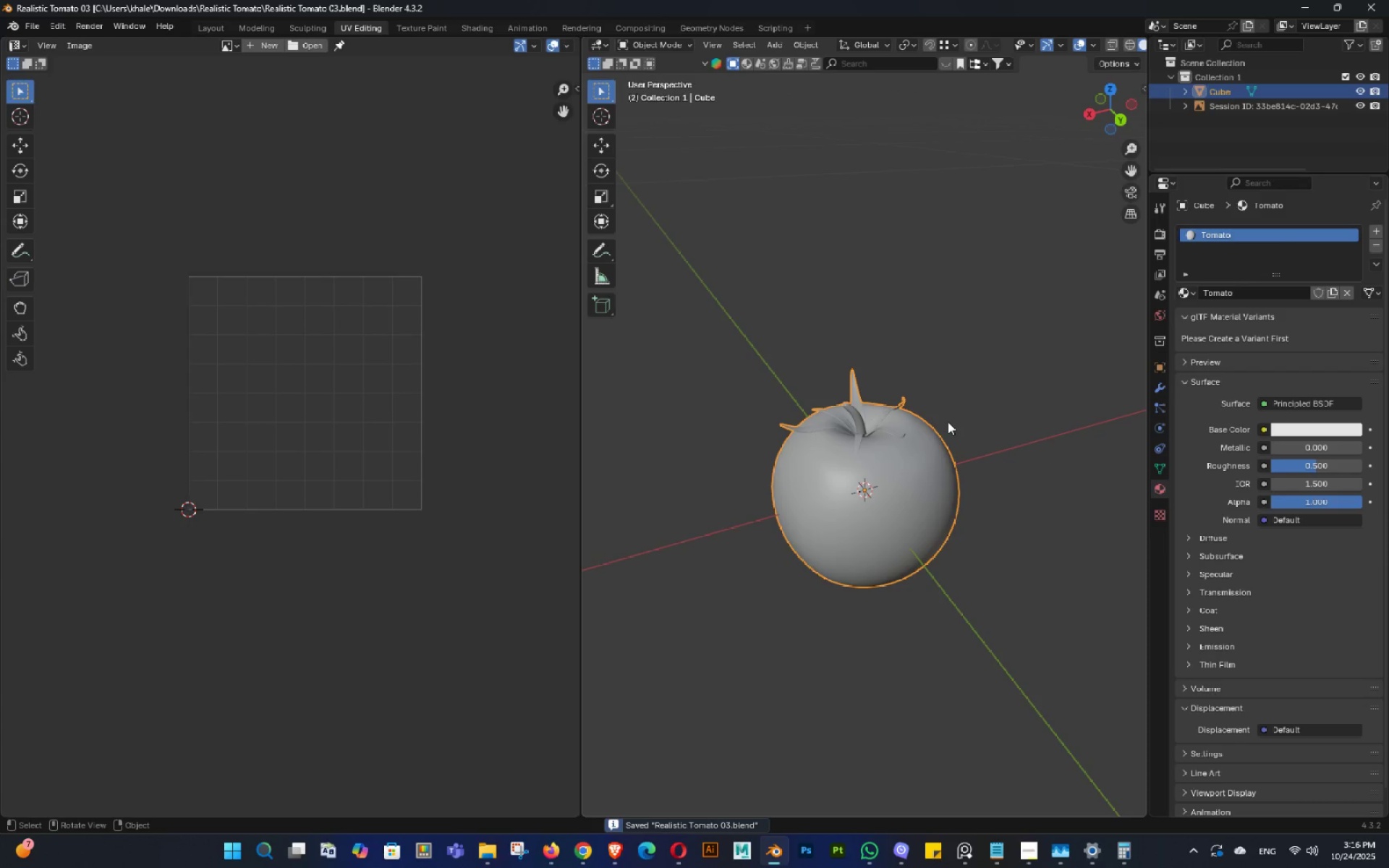 
key(F4)
 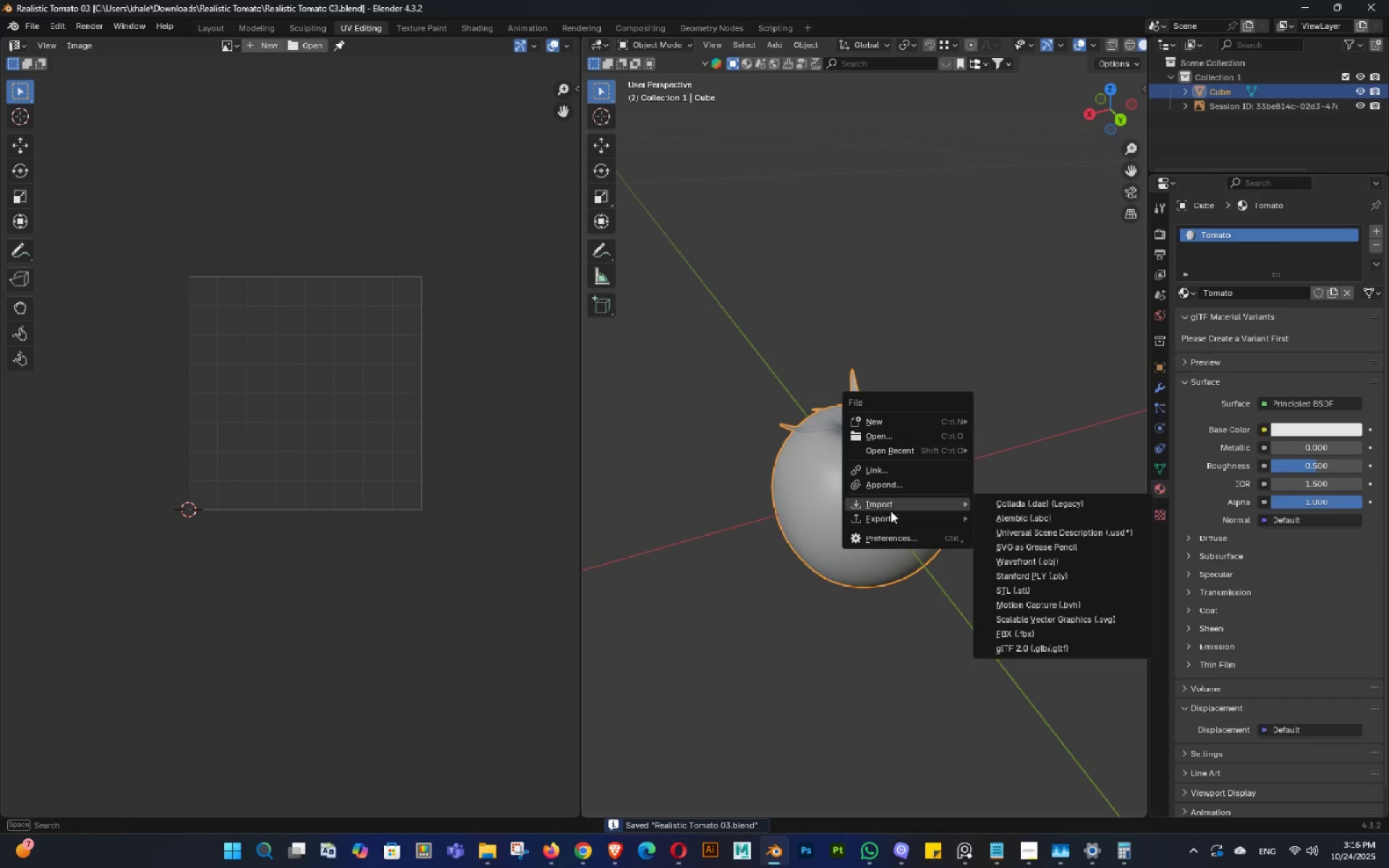 
left_click([890, 517])
 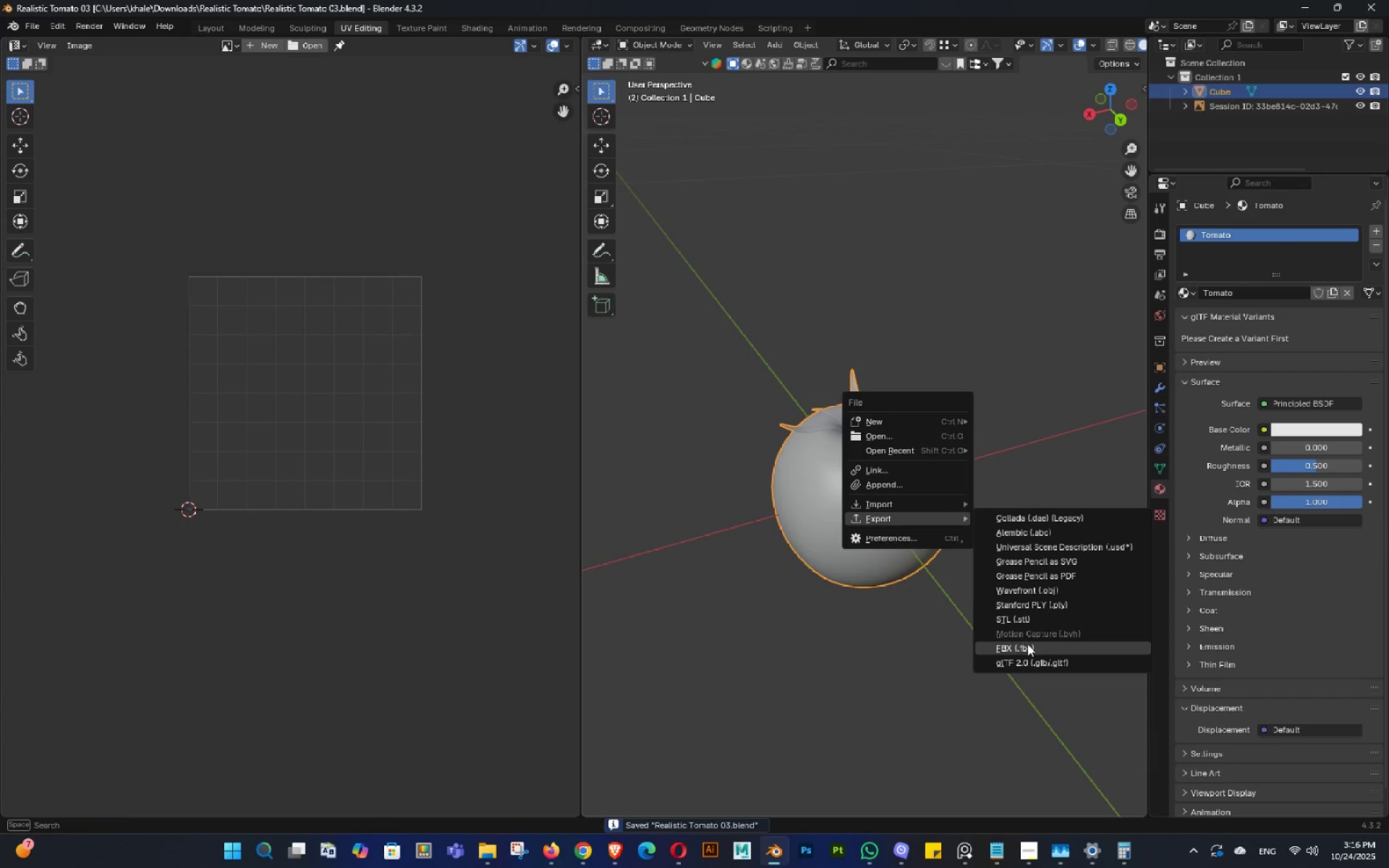 
left_click_drag(start_coordinate=[1027, 644], to_coordinate=[1025, 635])
 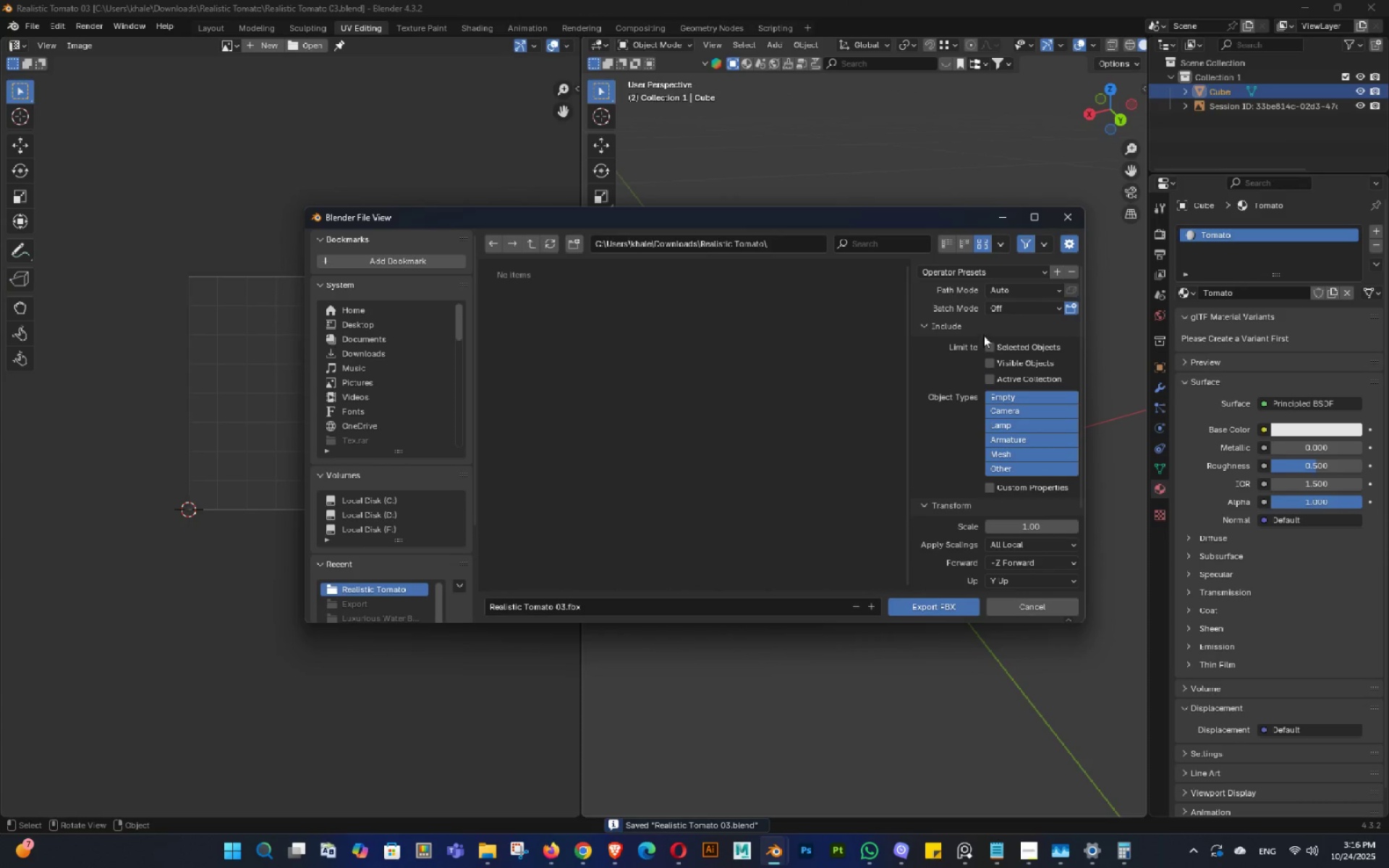 
left_click([998, 341])
 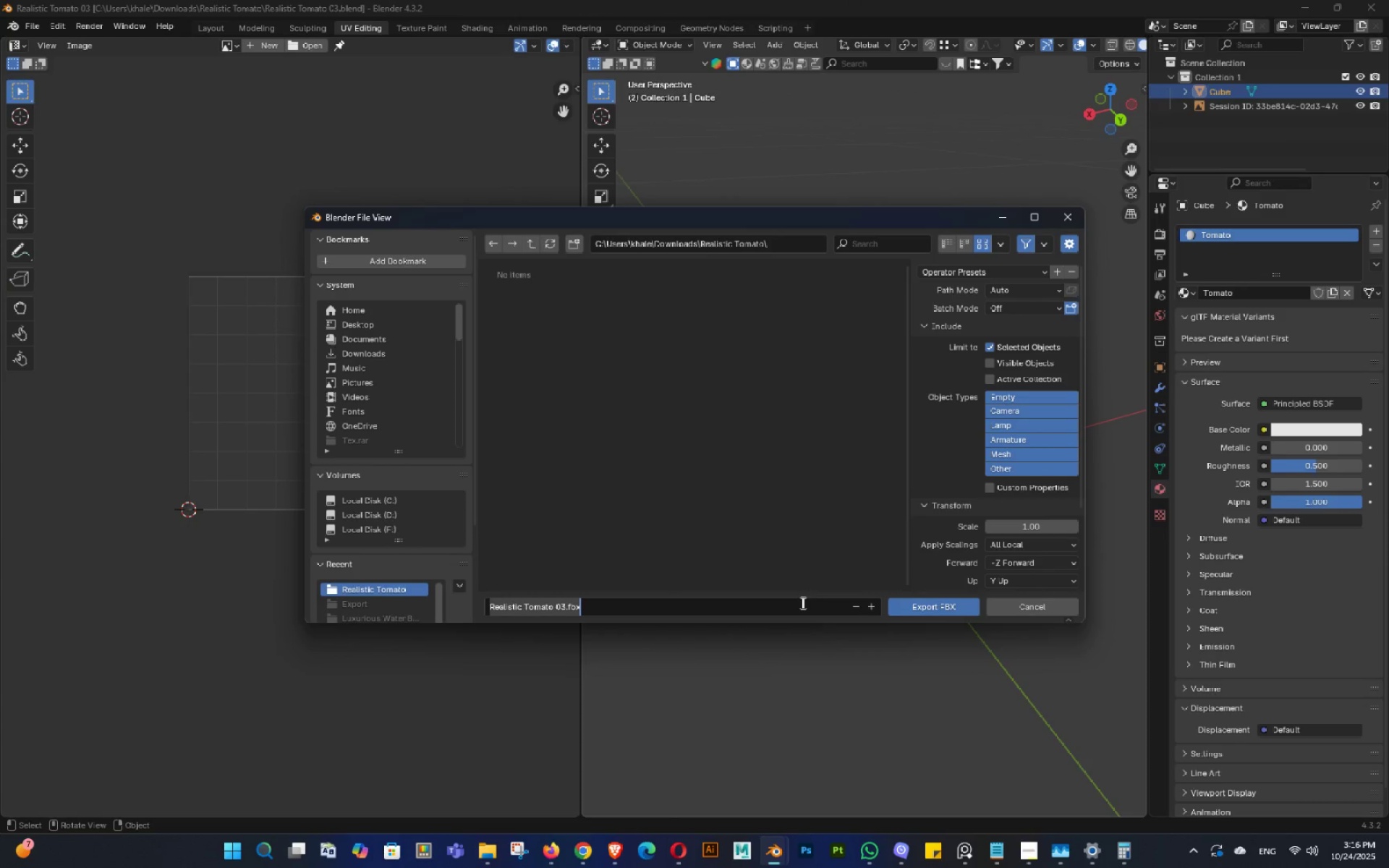 
double_click([804, 611])
 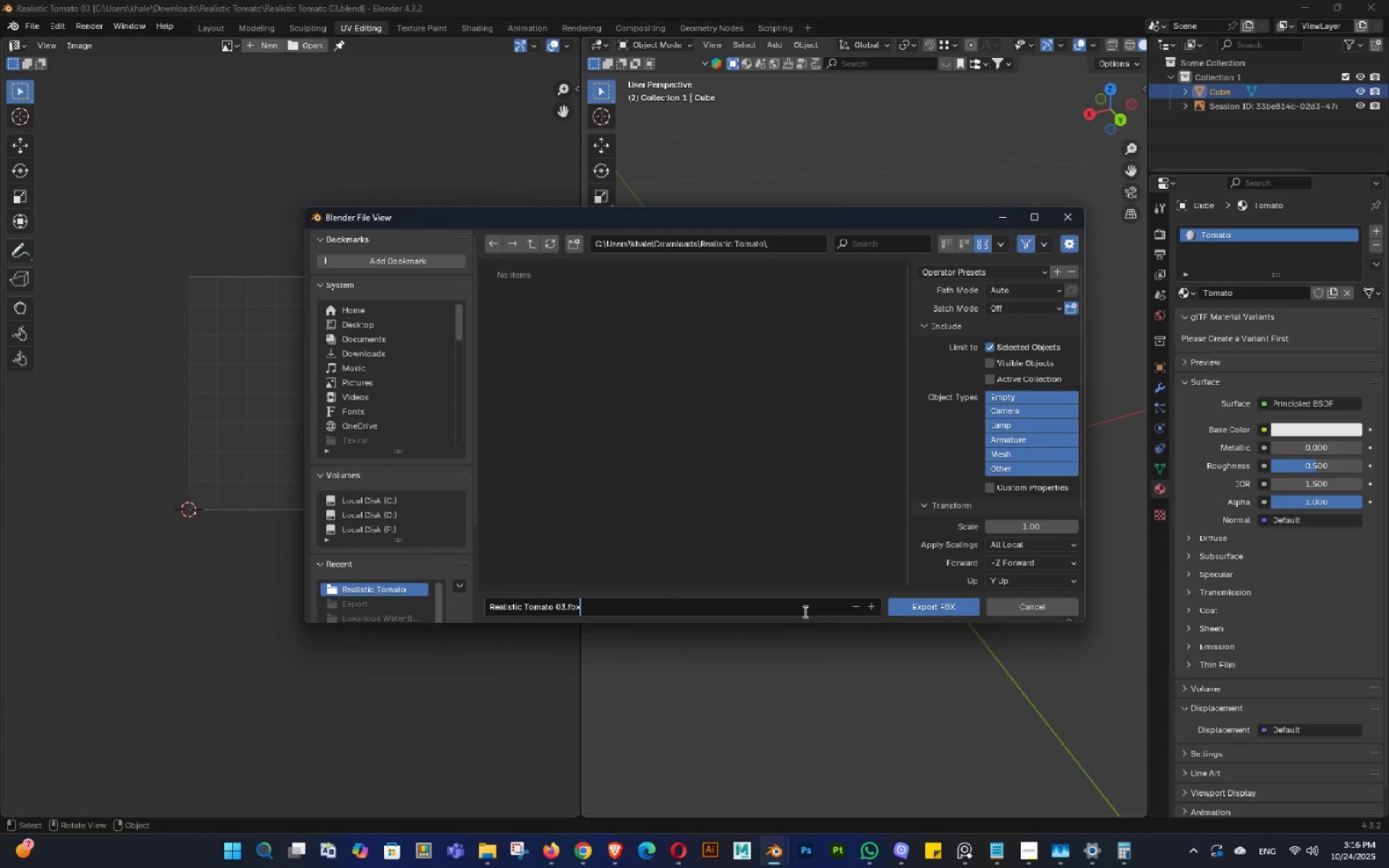 
key(Backspace)
 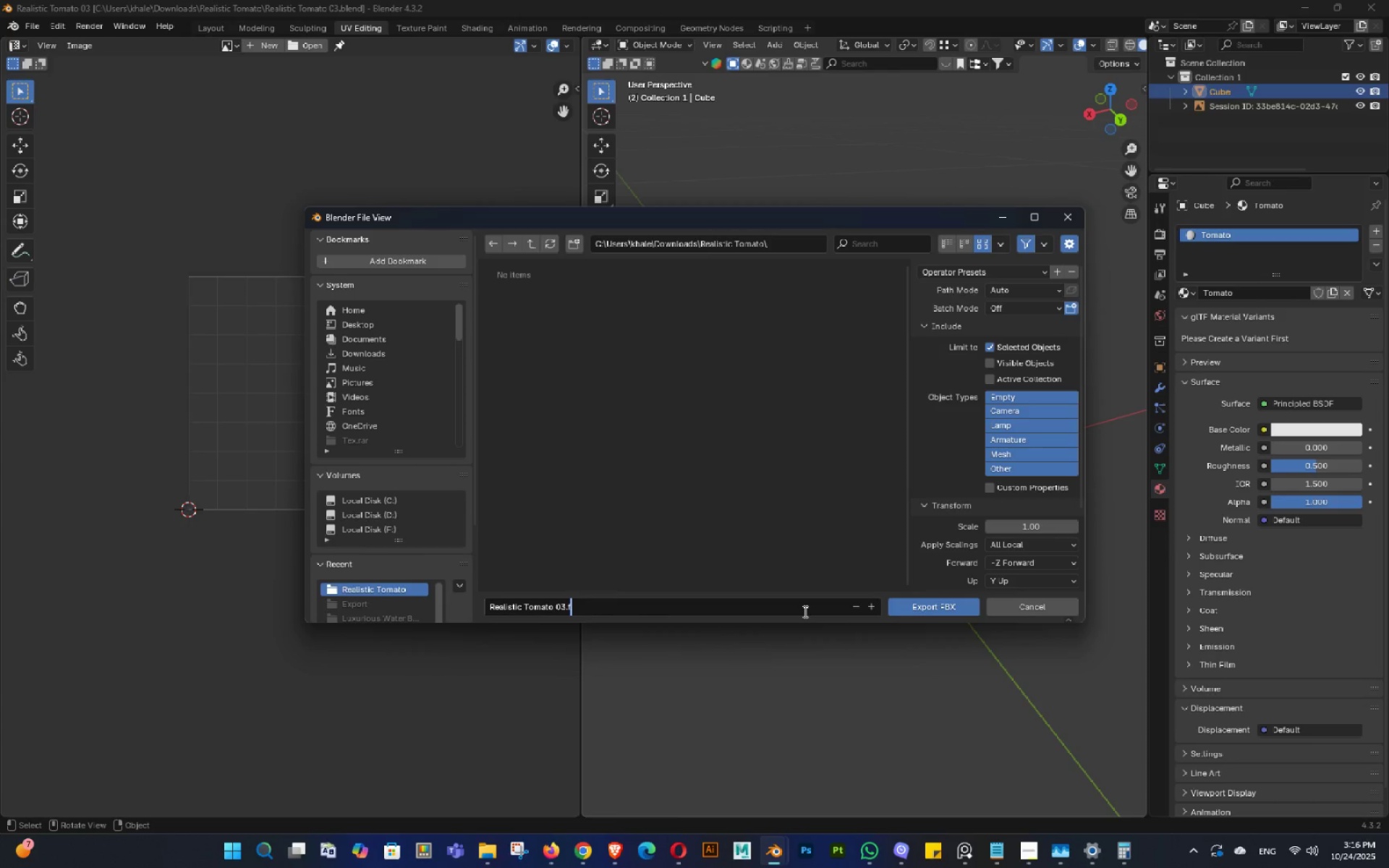 
key(Backspace)
 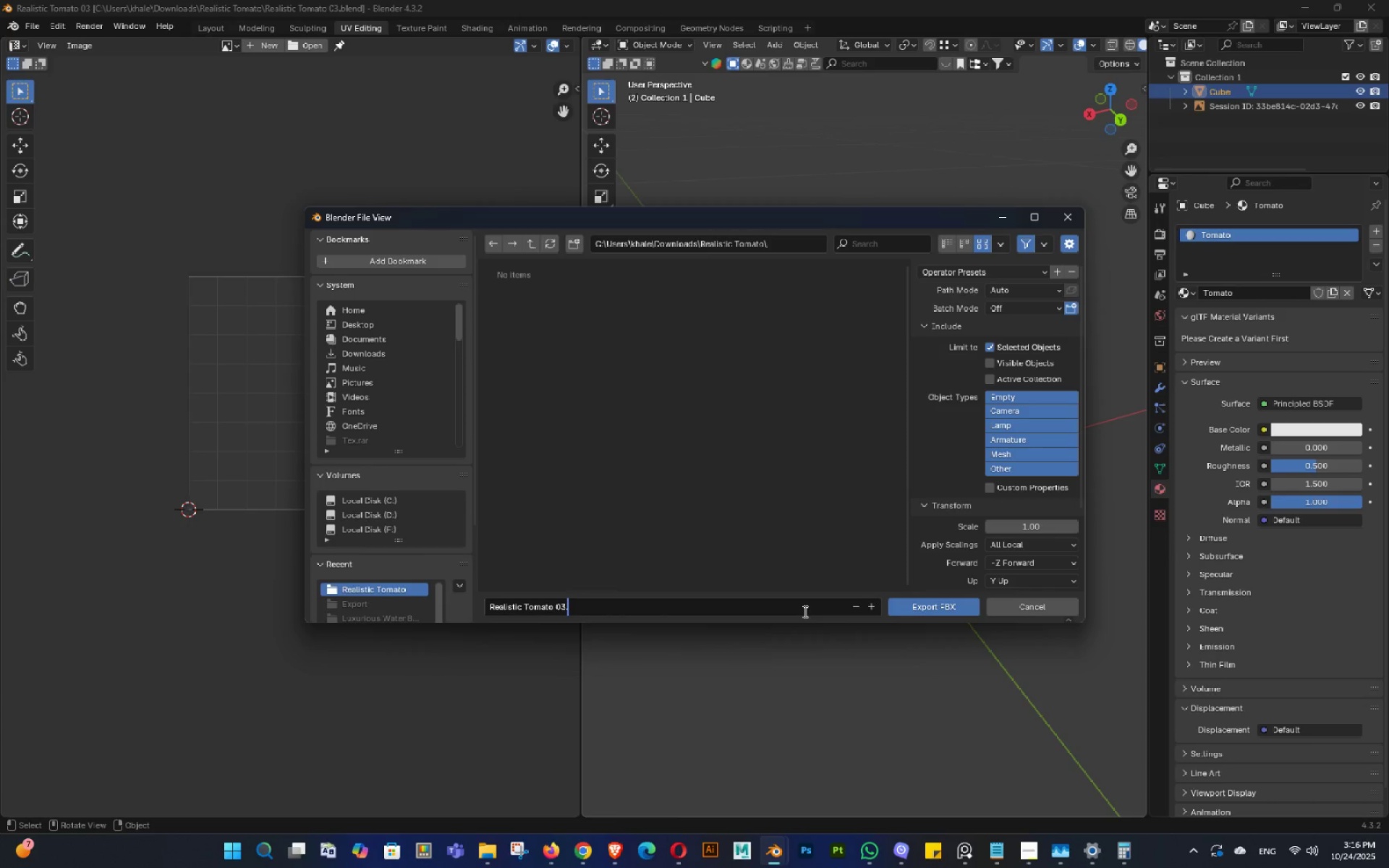 
key(Backspace)
 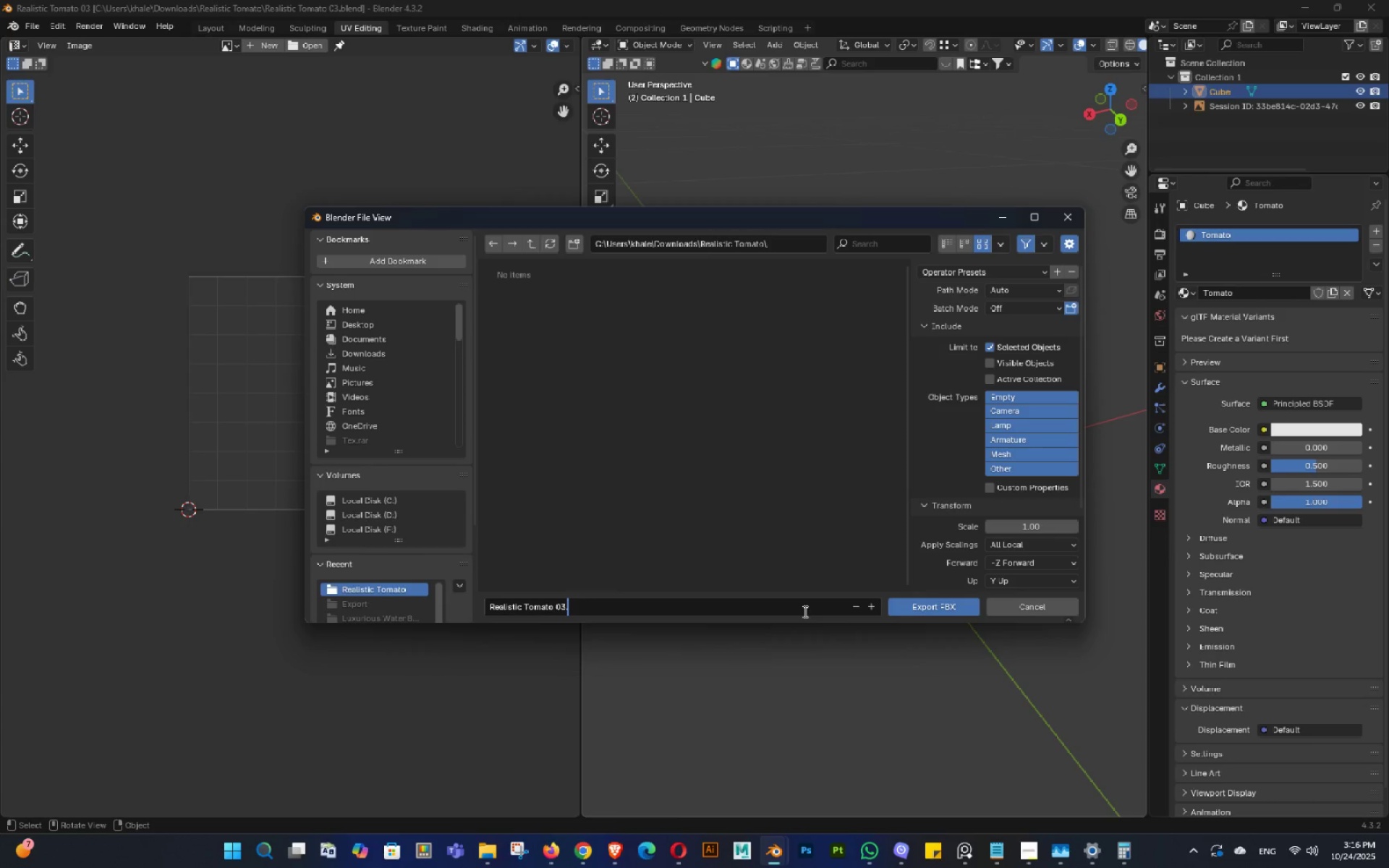 
key(Backspace)
 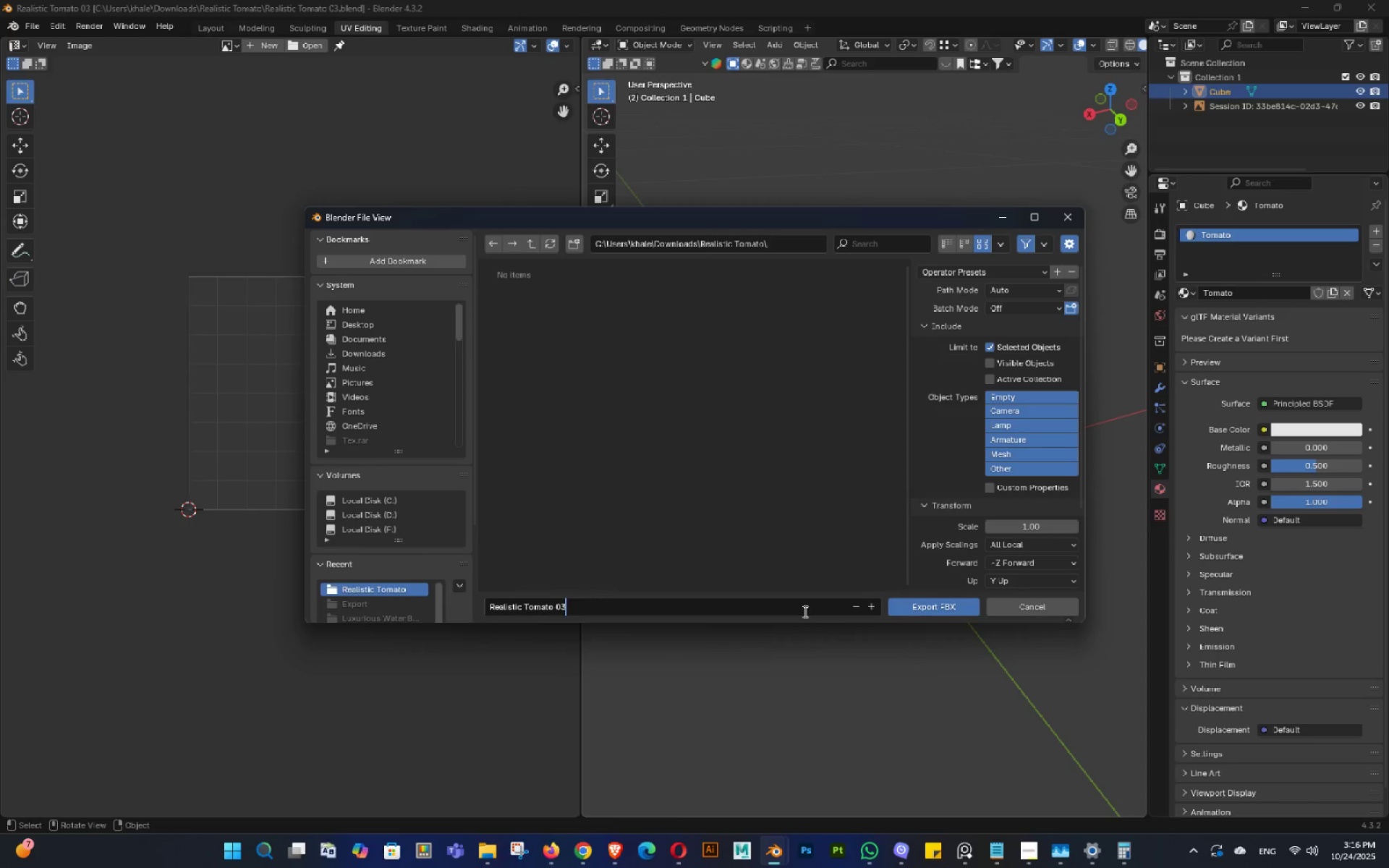 
key(Backspace)
 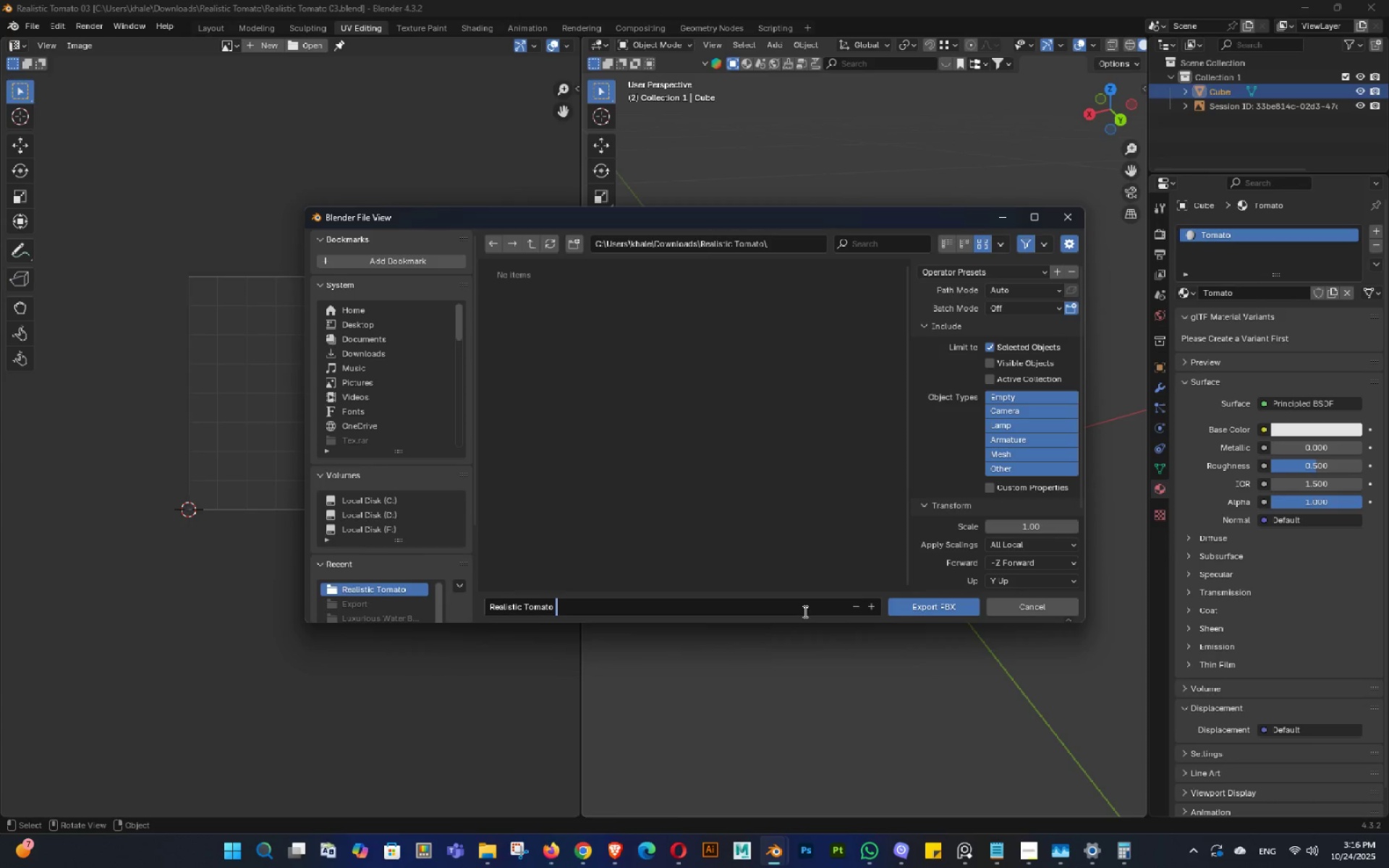 
key(Backspace)
 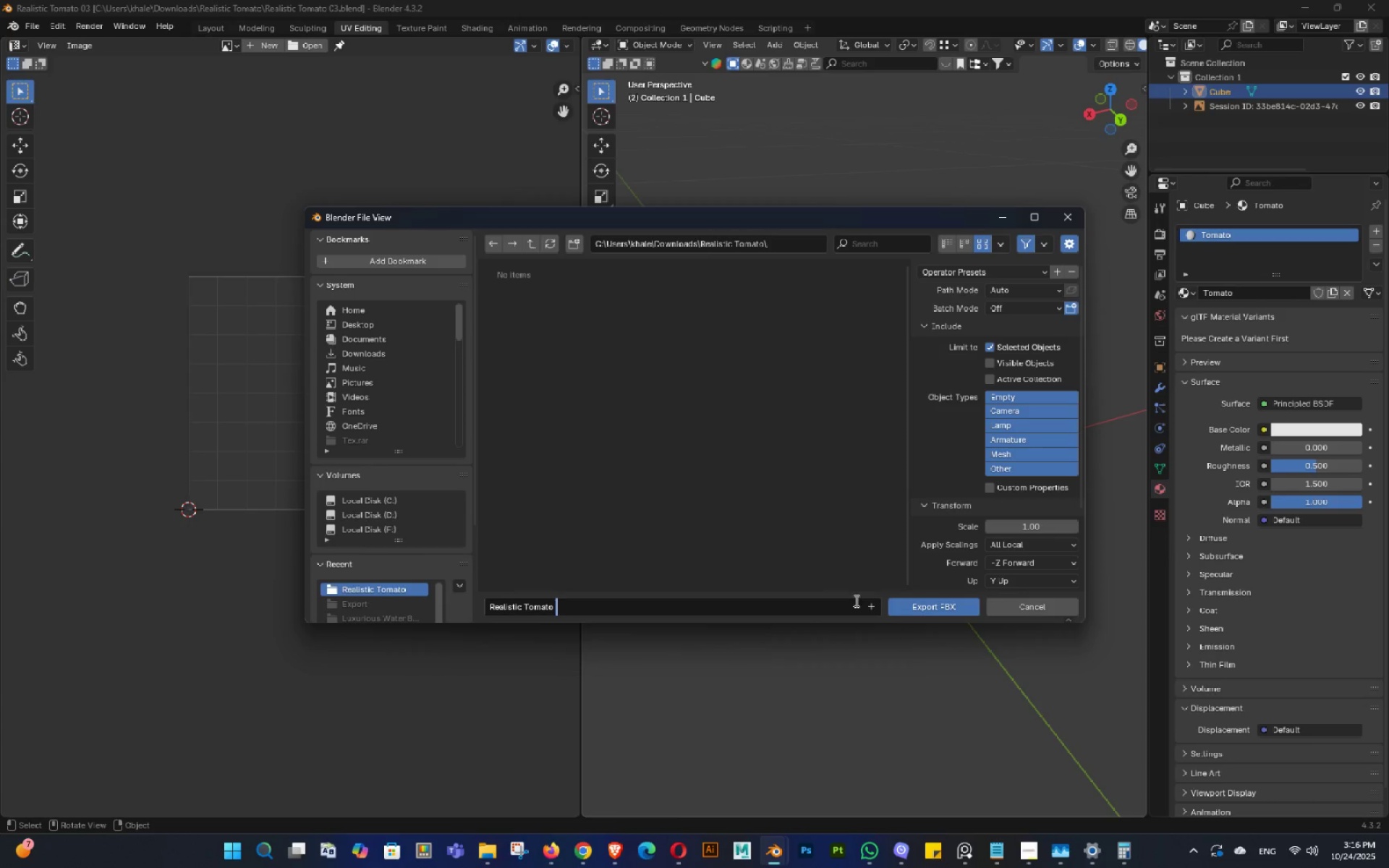 
left_click([829, 489])
 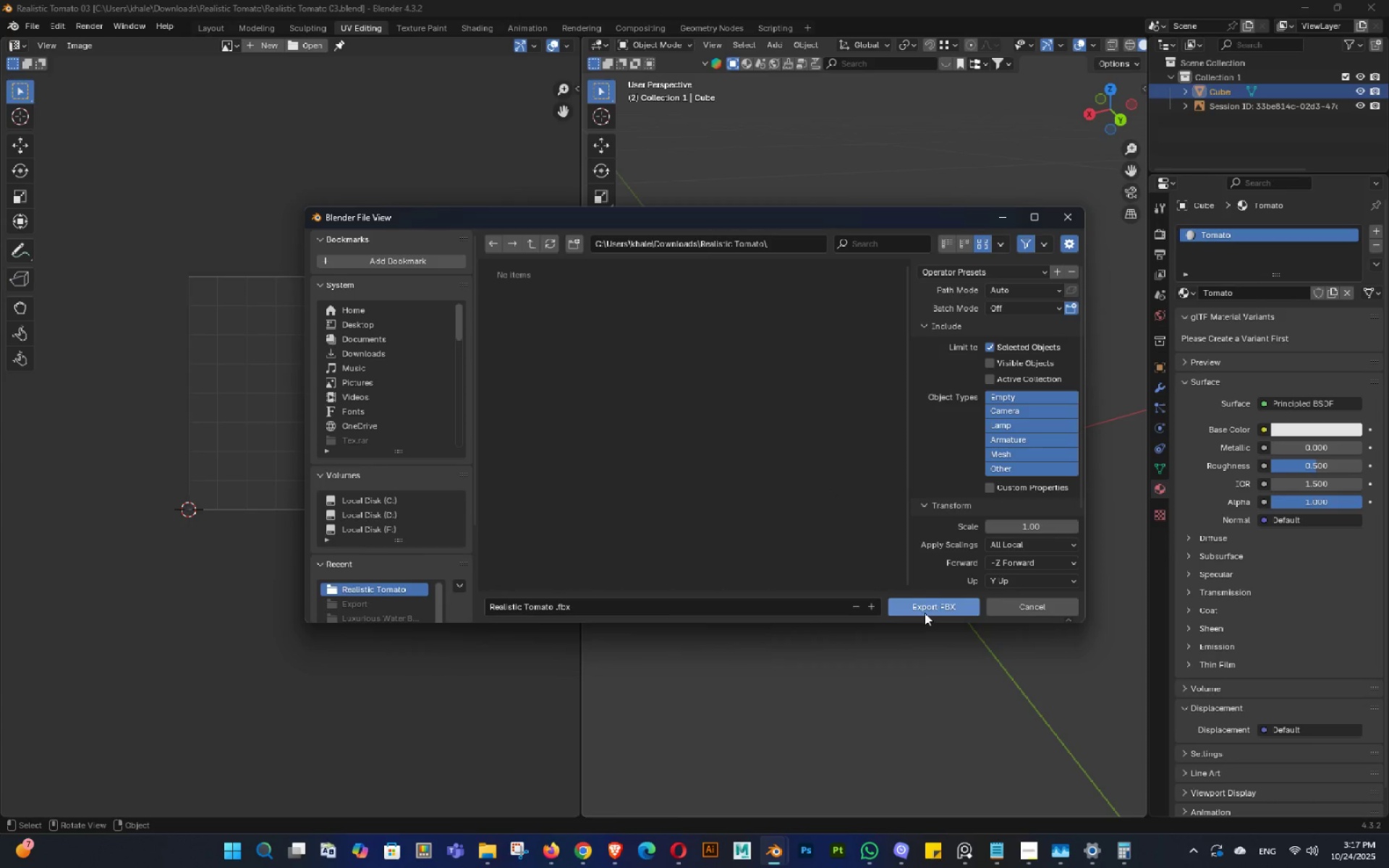 
left_click([929, 610])
 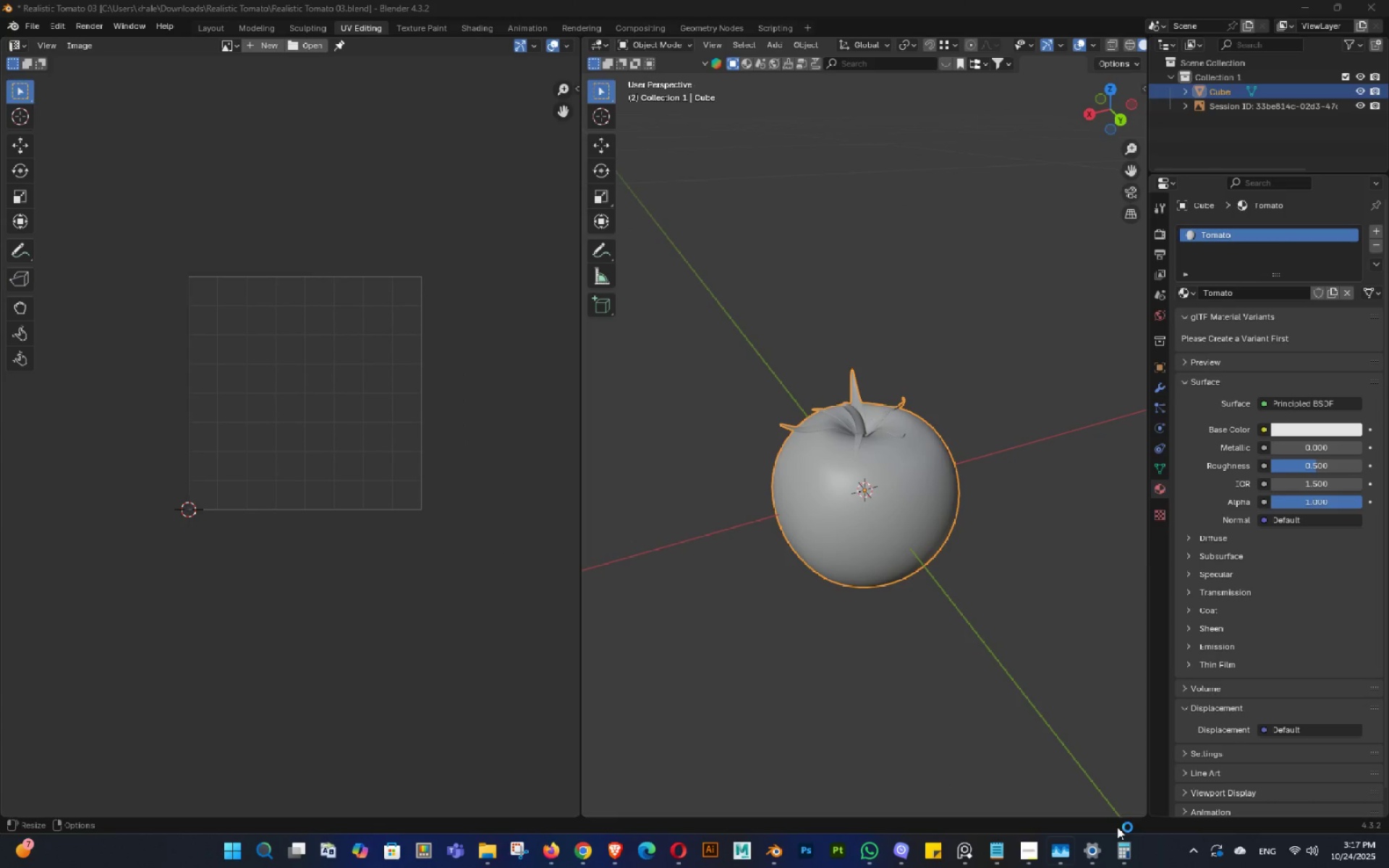 
left_click([1082, 858])